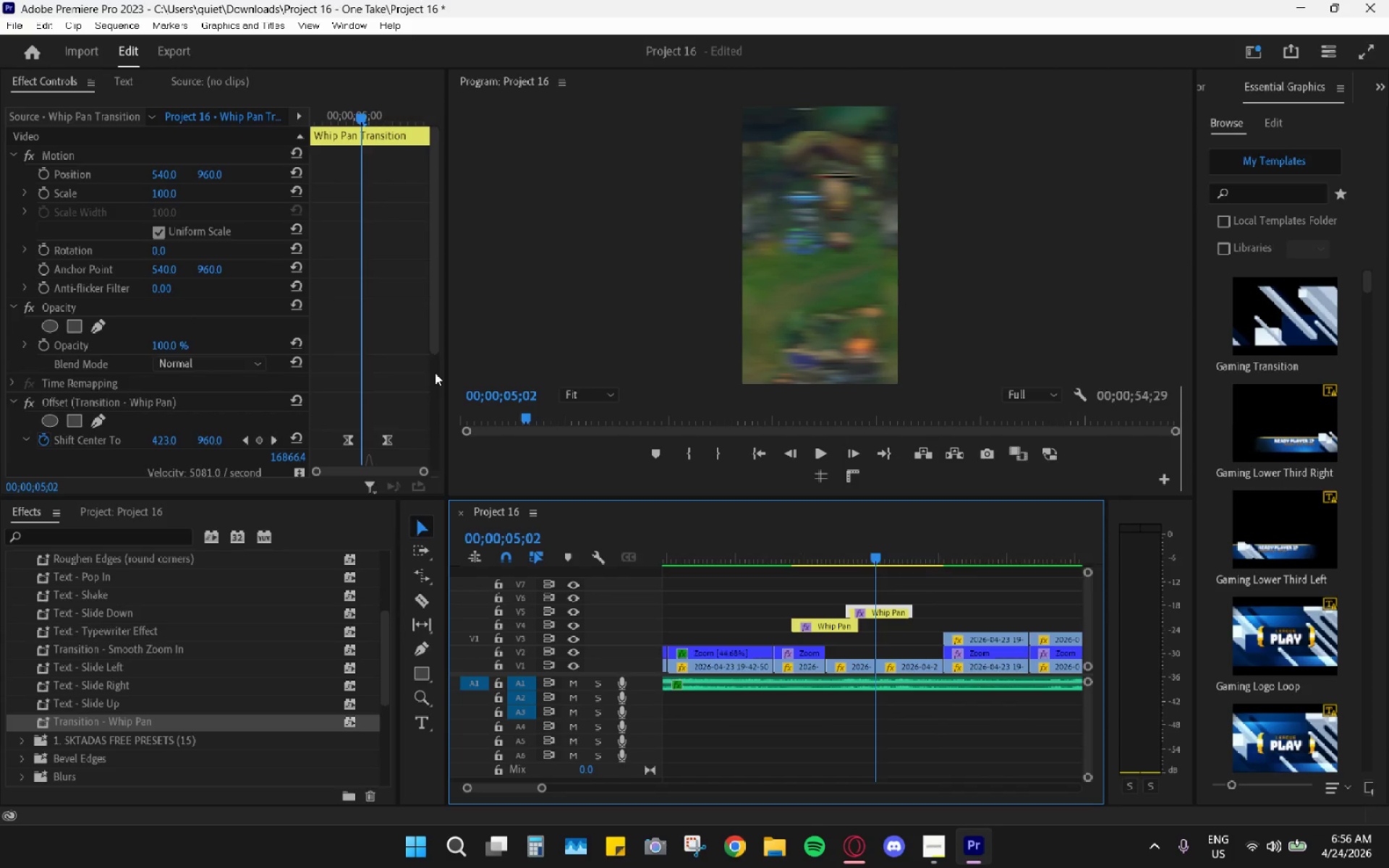 
left_click_drag(start_coordinate=[857, 559], to_coordinate=[844, 557])
 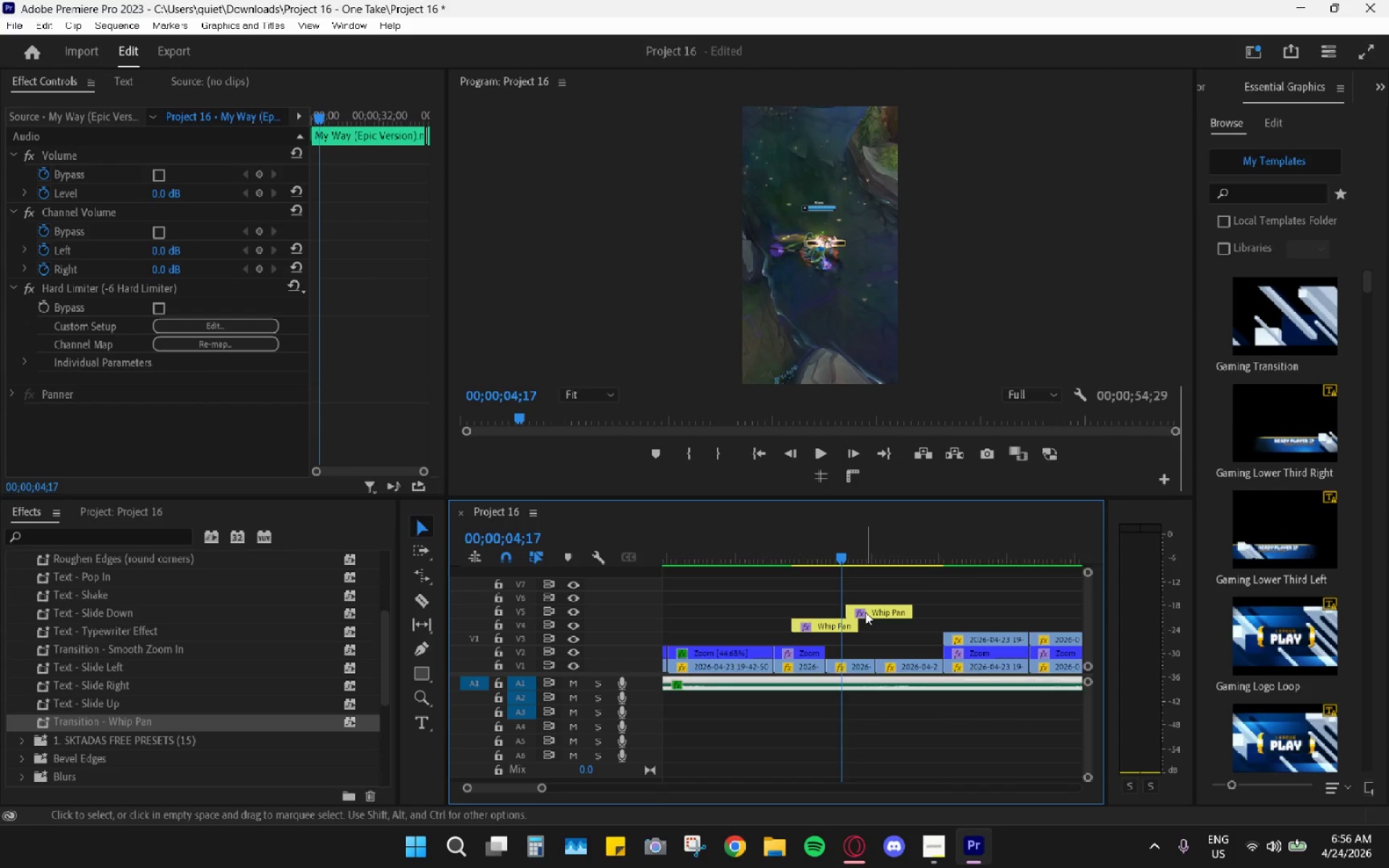 
scroll: coordinate [436, 382], scroll_direction: down, amount: 3.0
 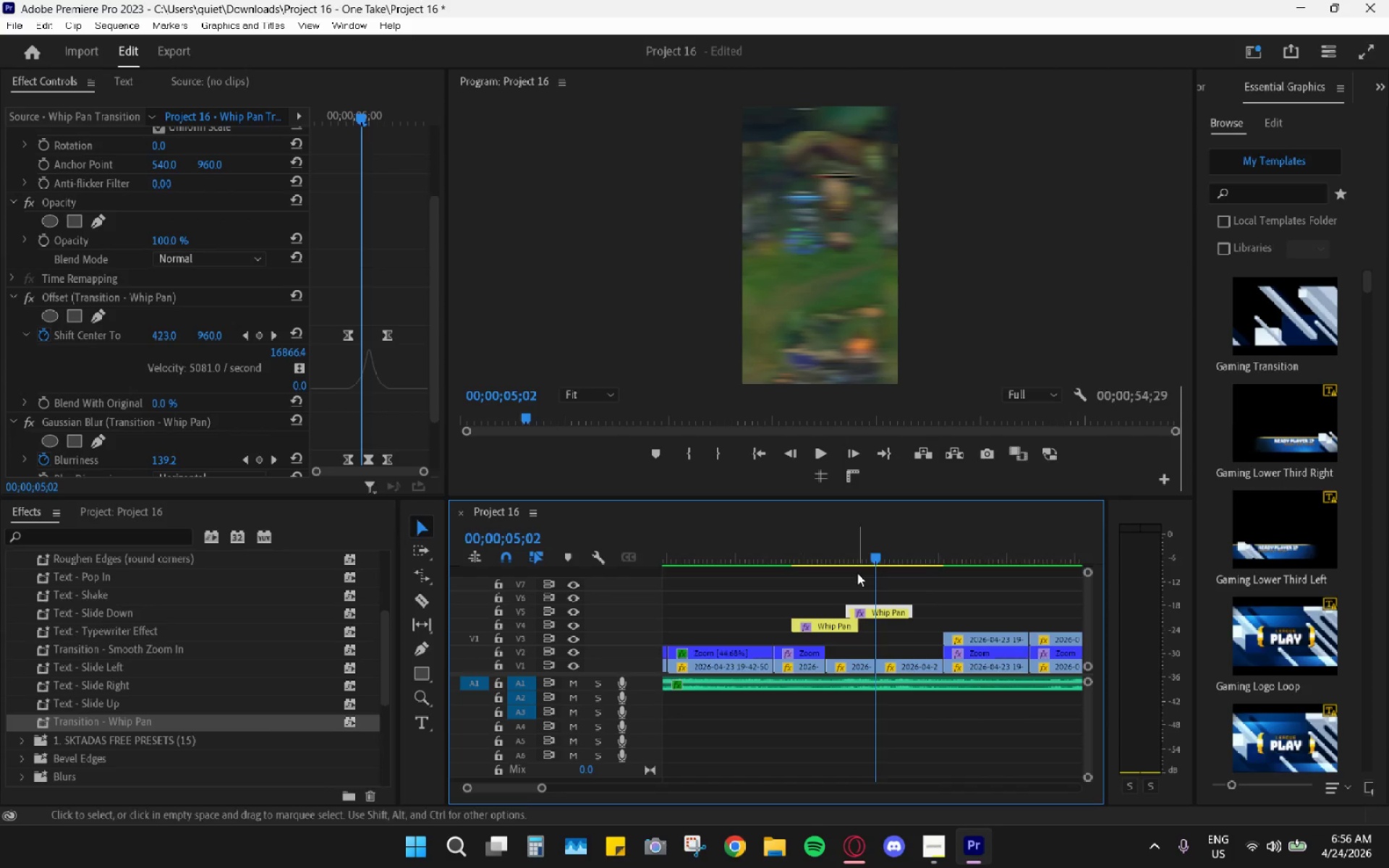 
left_click_drag(start_coordinate=[865, 612], to_coordinate=[859, 612])
 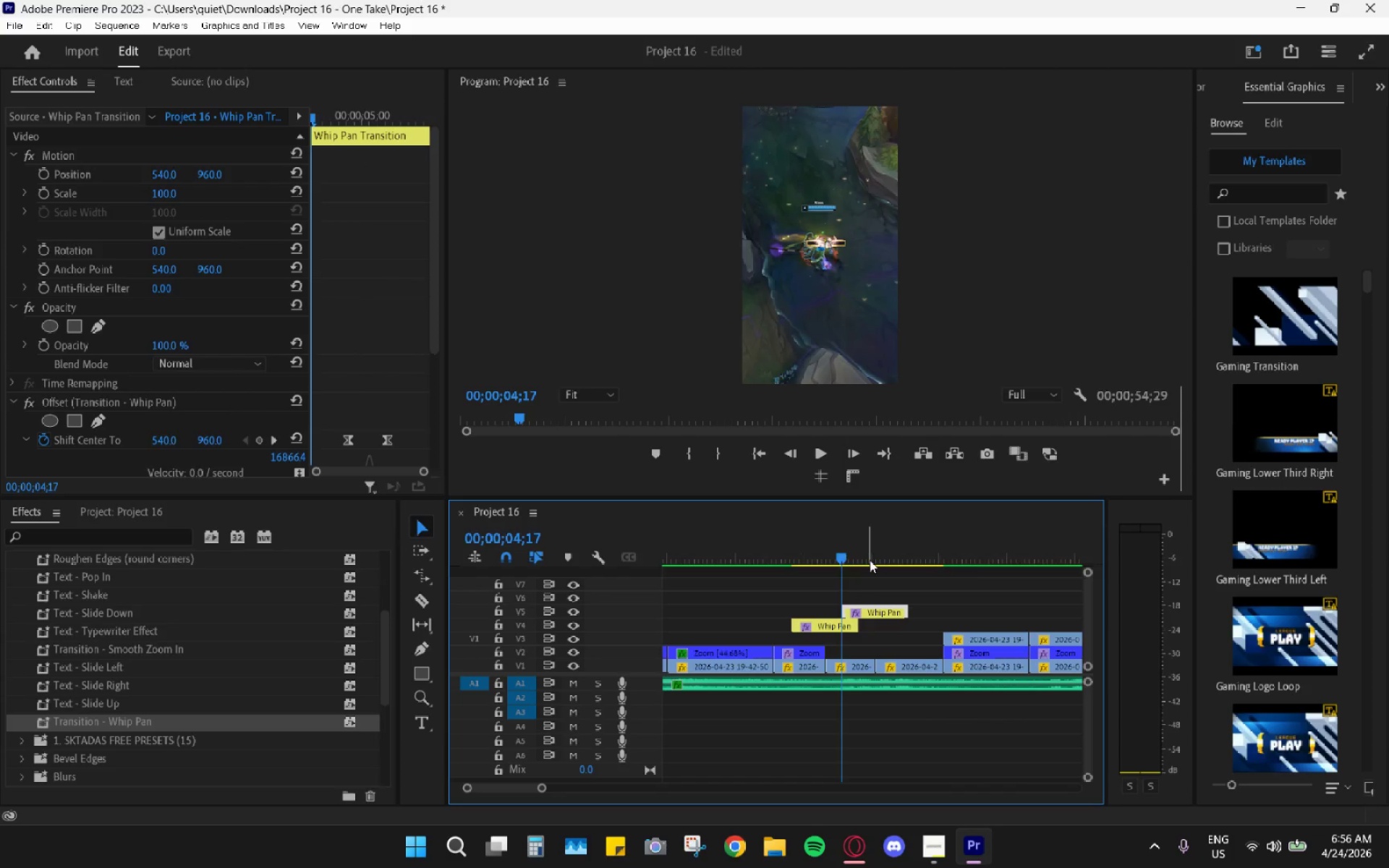 
left_click_drag(start_coordinate=[870, 559], to_coordinate=[876, 560])
 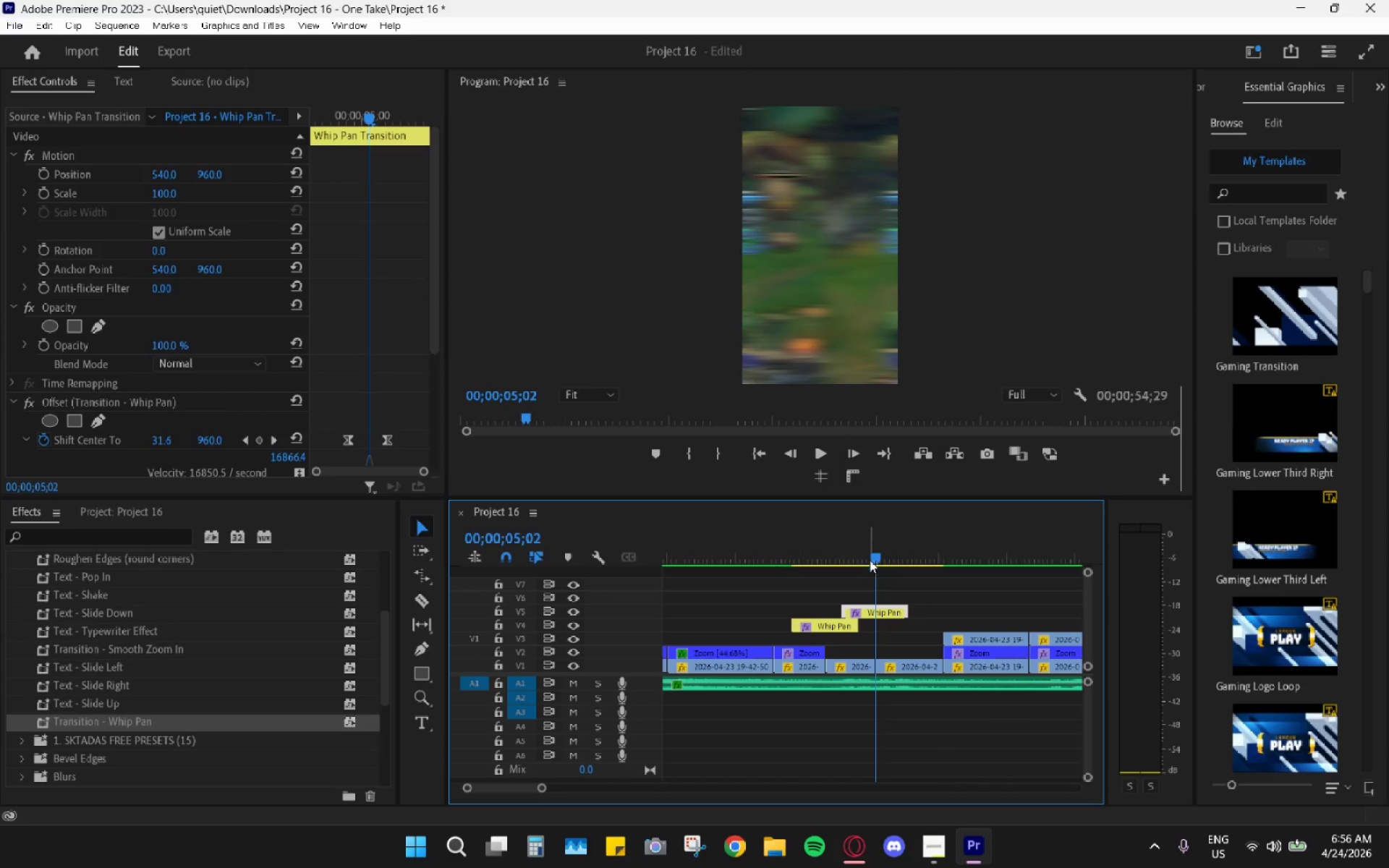 
left_click_drag(start_coordinate=[860, 558], to_coordinate=[810, 544])
 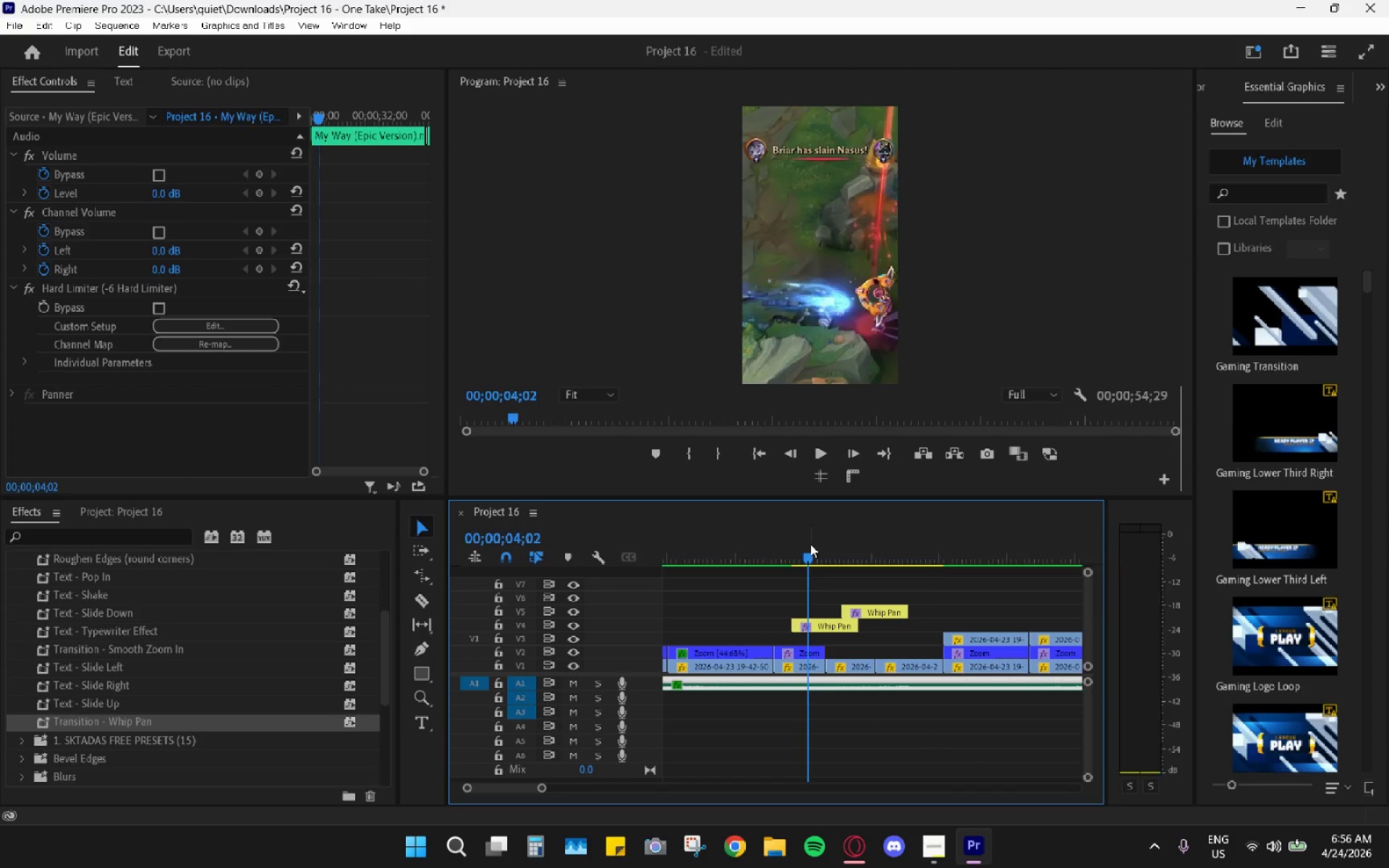 
key(Space)
 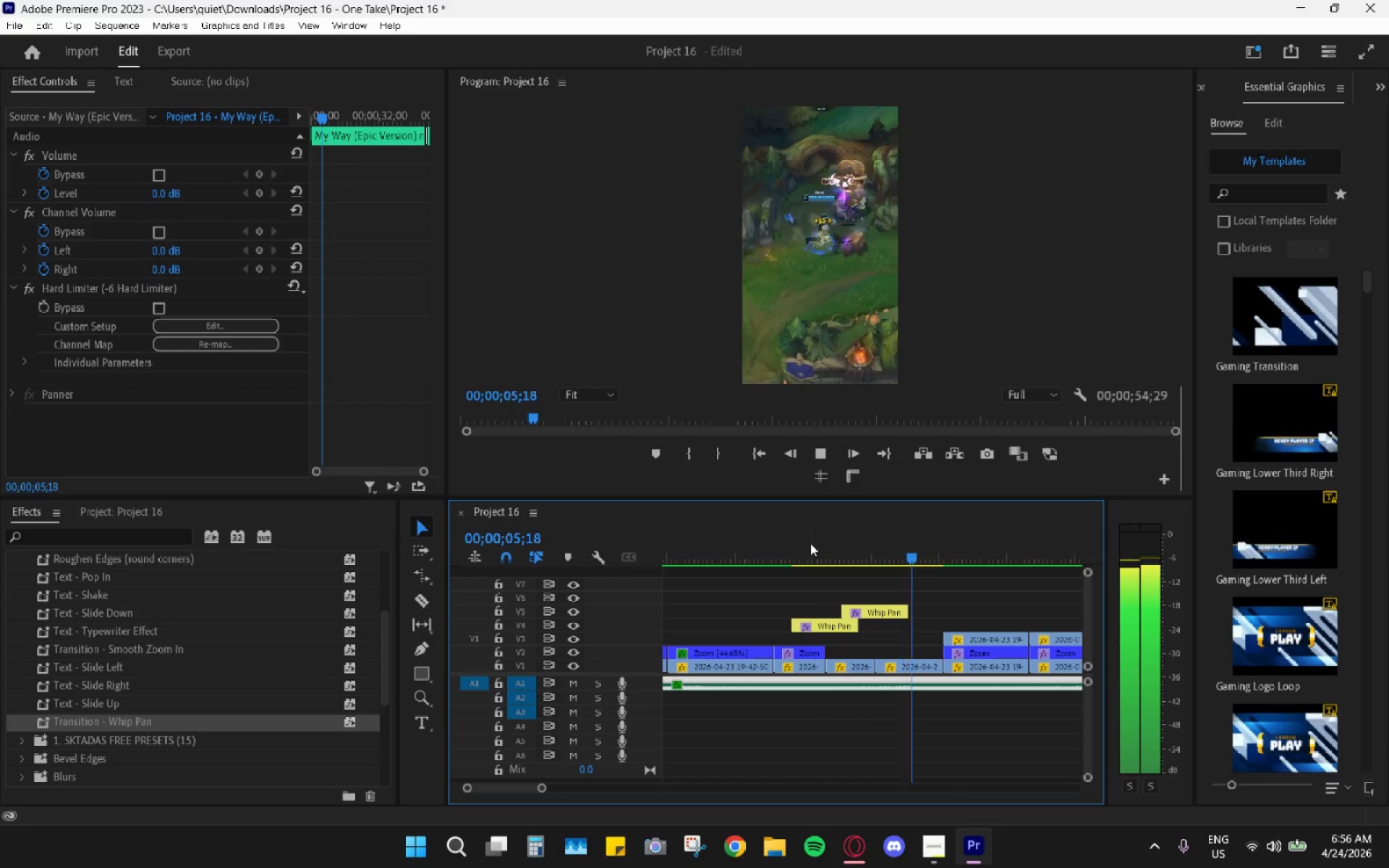 
key(Space)
 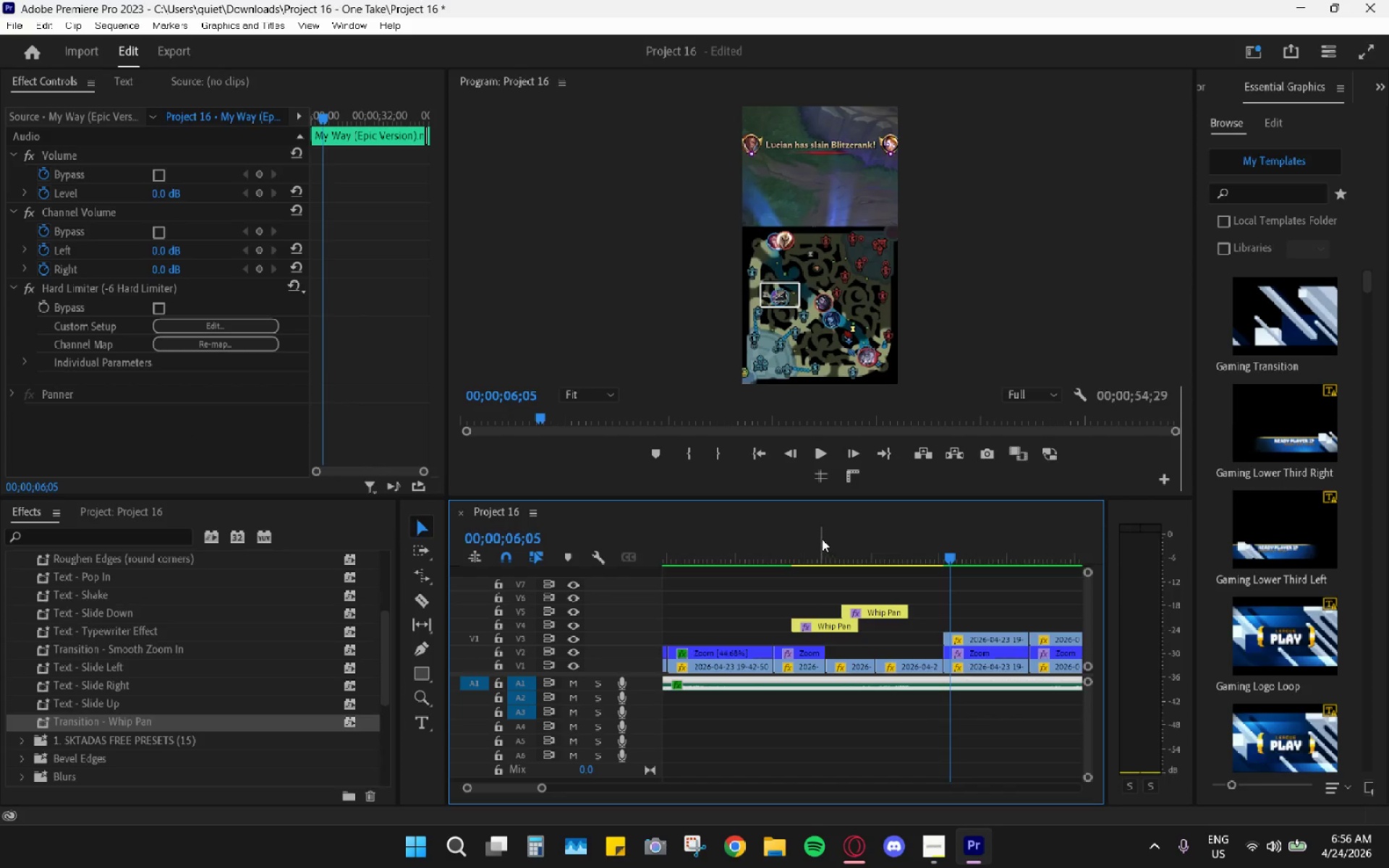 
left_click_drag(start_coordinate=[822, 538], to_coordinate=[834, 545])
 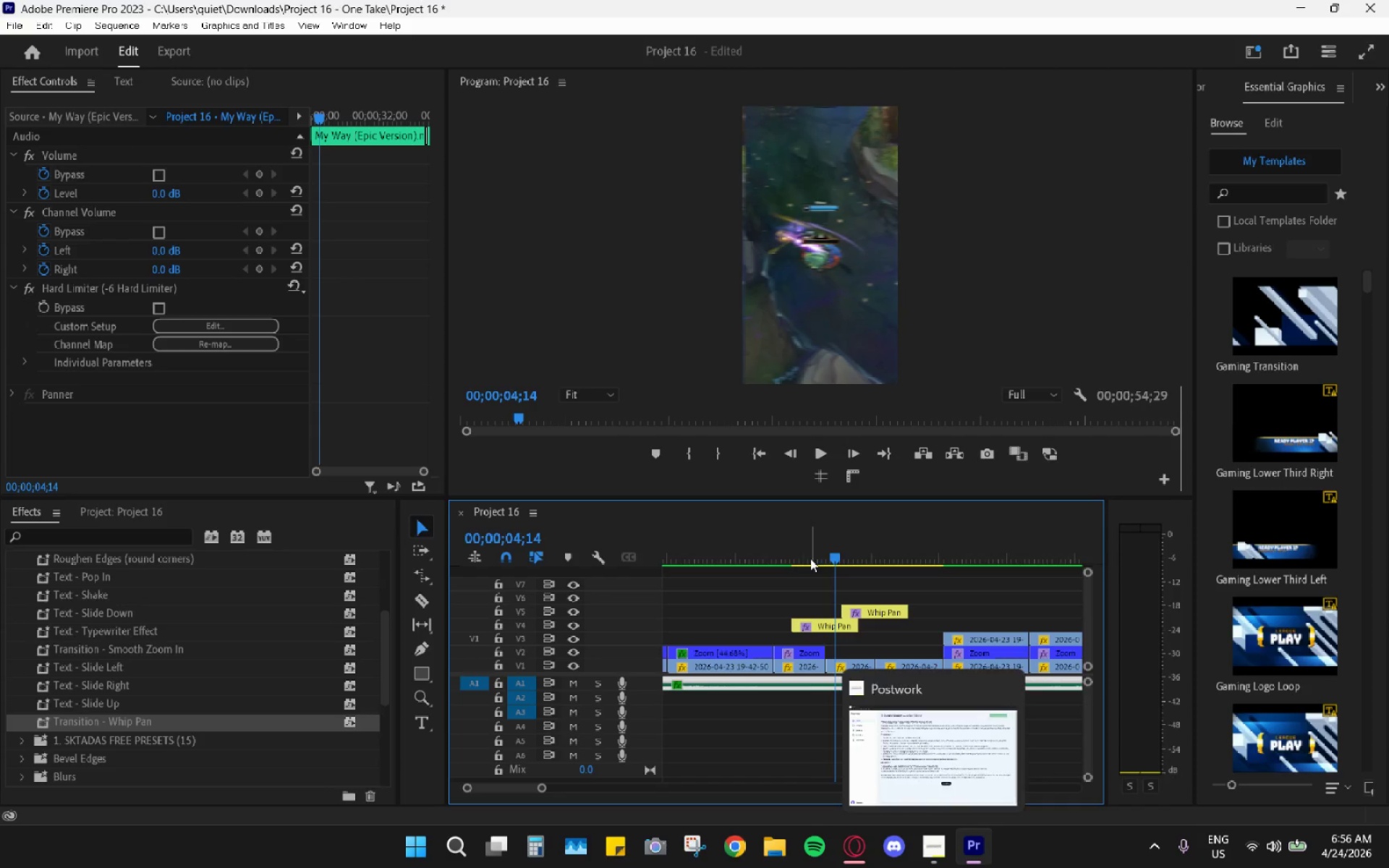 
left_click([878, 608])
 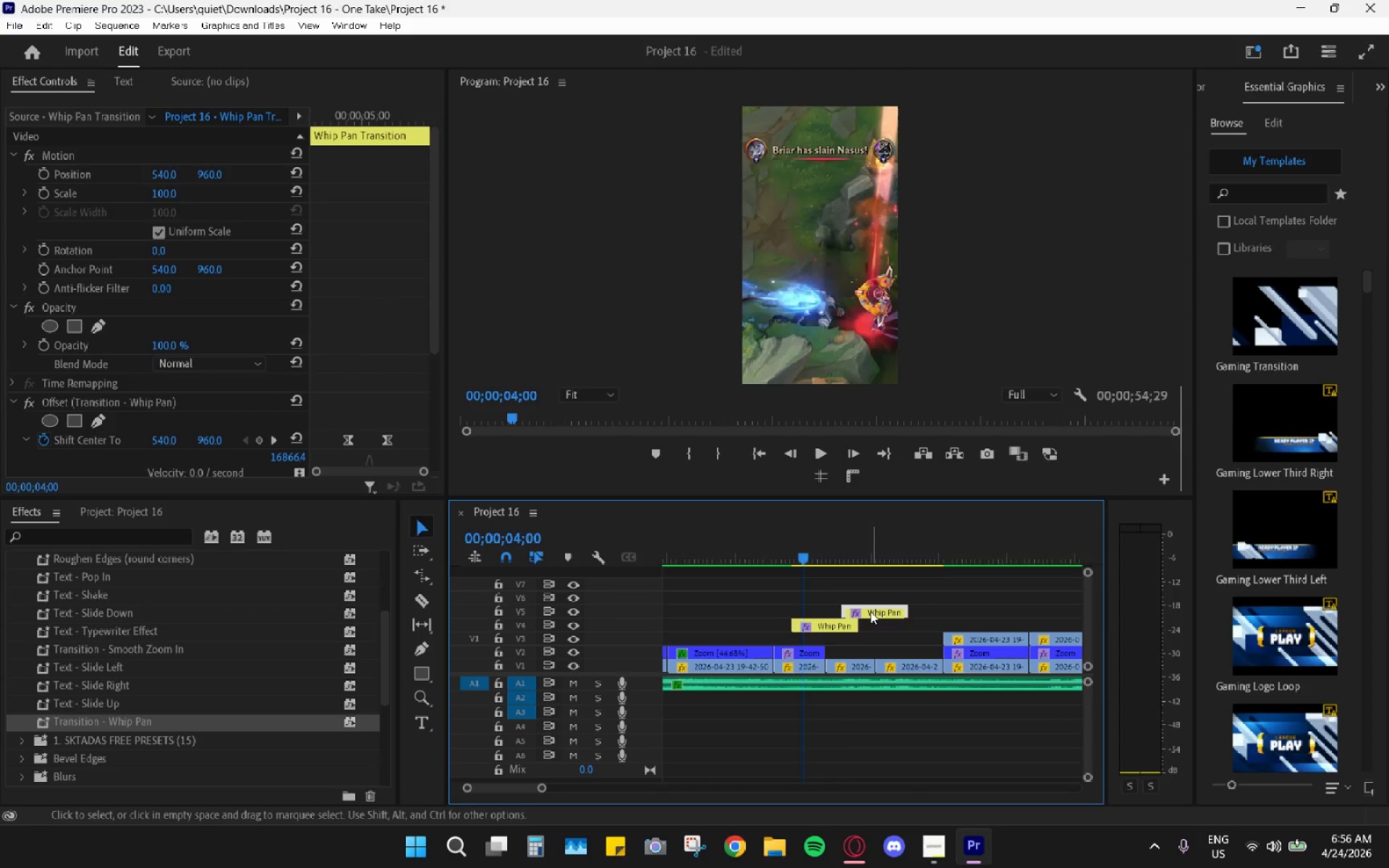 
left_click_drag(start_coordinate=[870, 611], to_coordinate=[998, 615])
 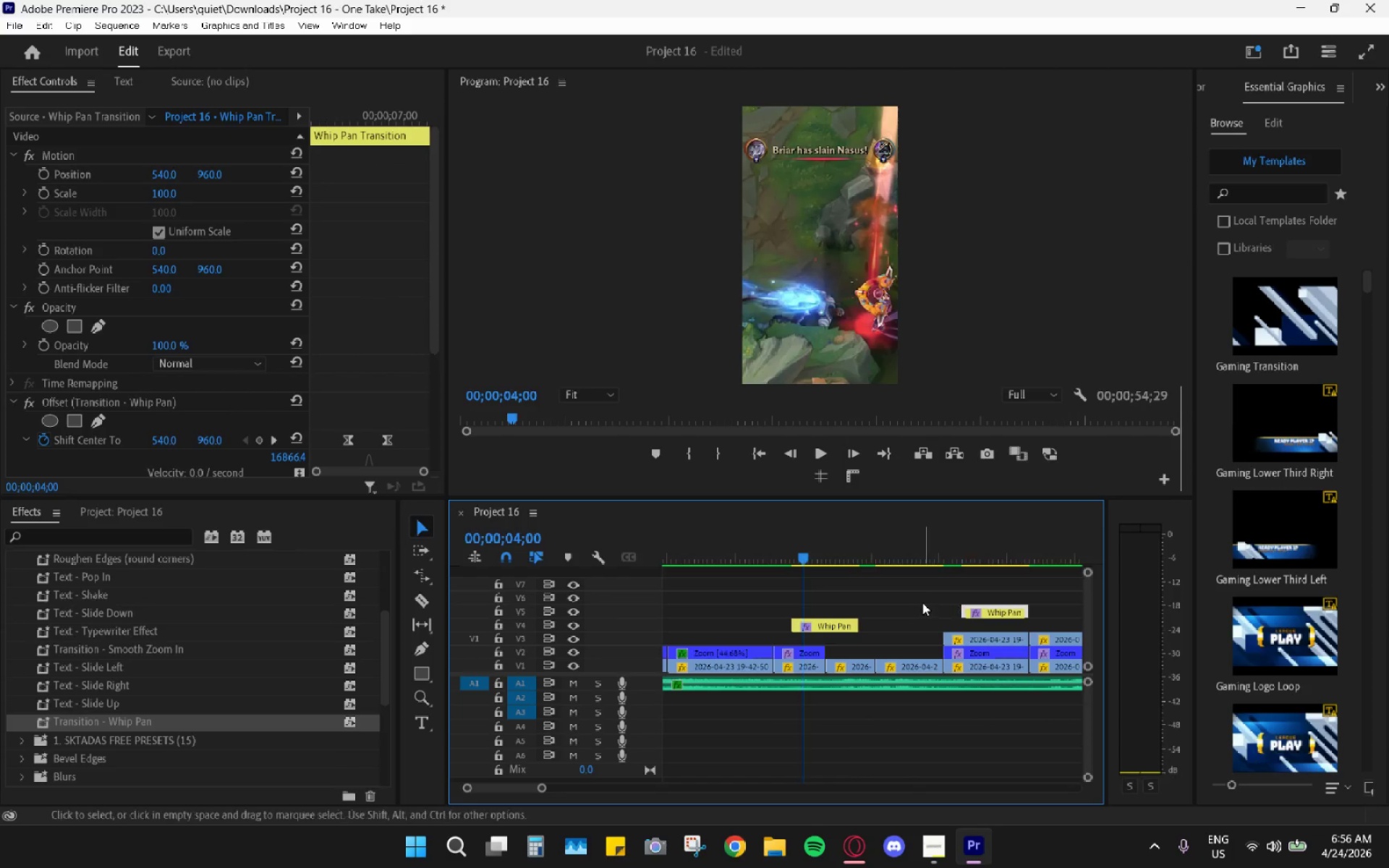 
hold_key(key=AltLeft, duration=0.53)
scroll: coordinate [922, 602], scroll_direction: down, amount: 4.0
 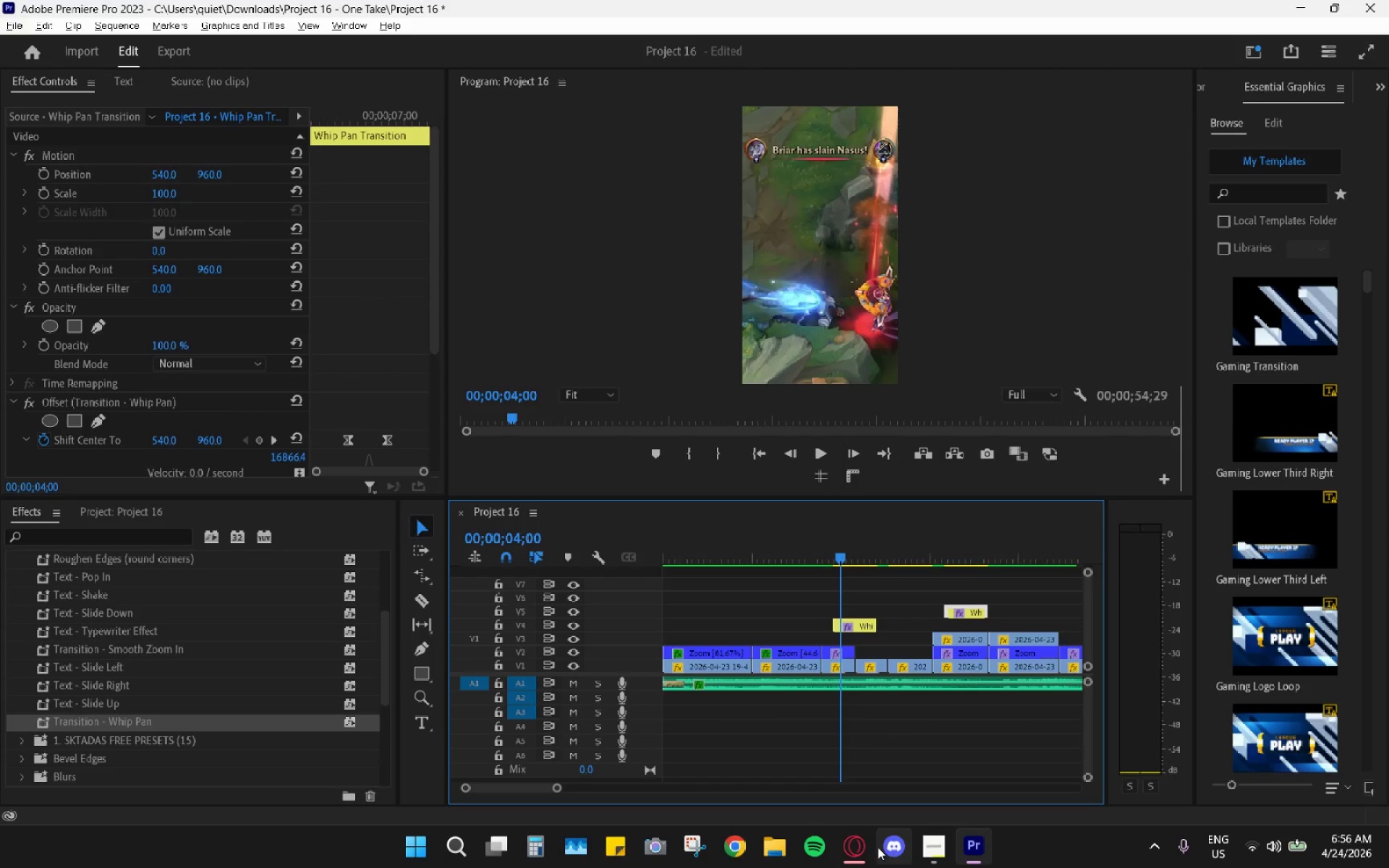 
left_click([869, 847])
 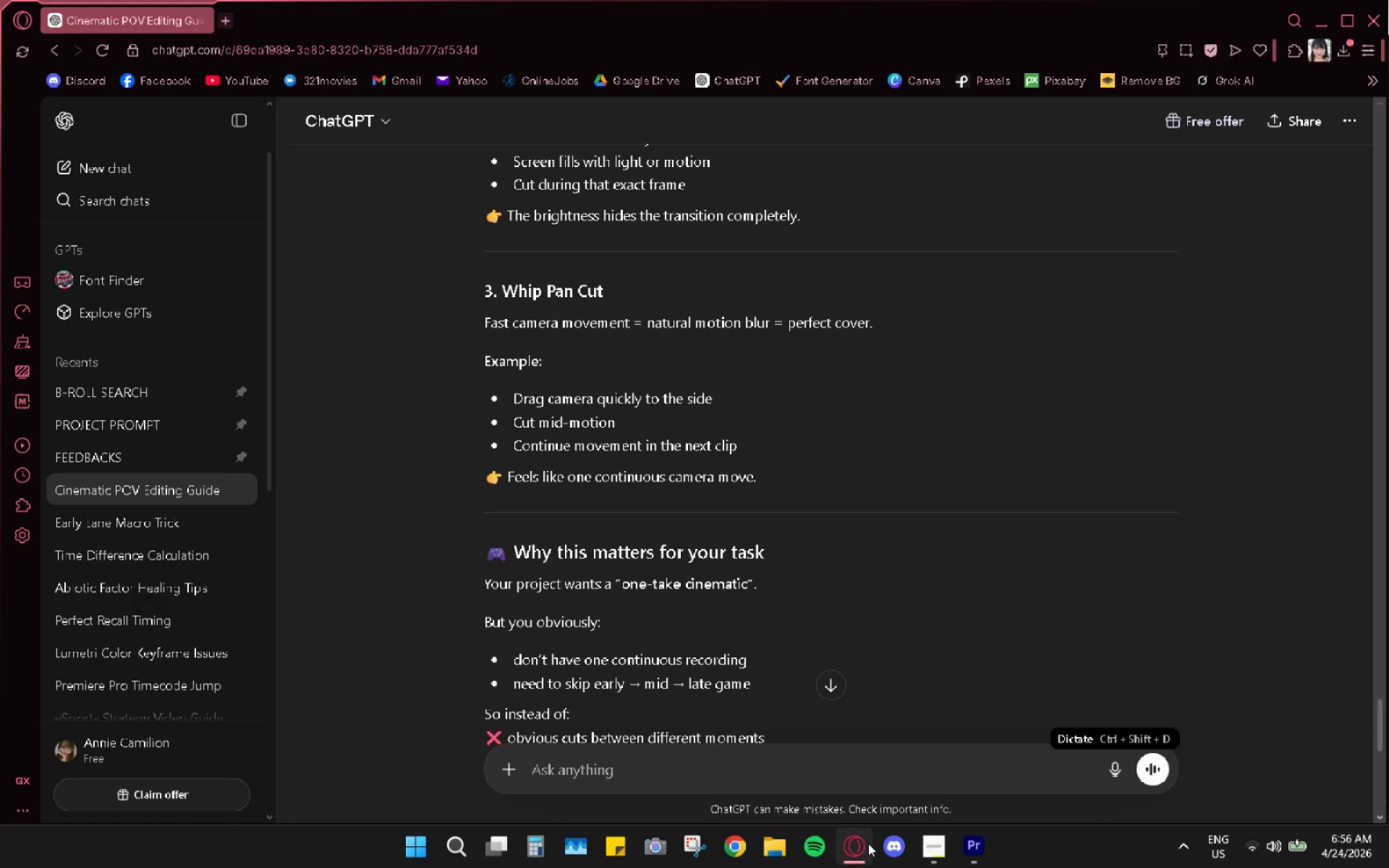 
type(but thats impossible)
 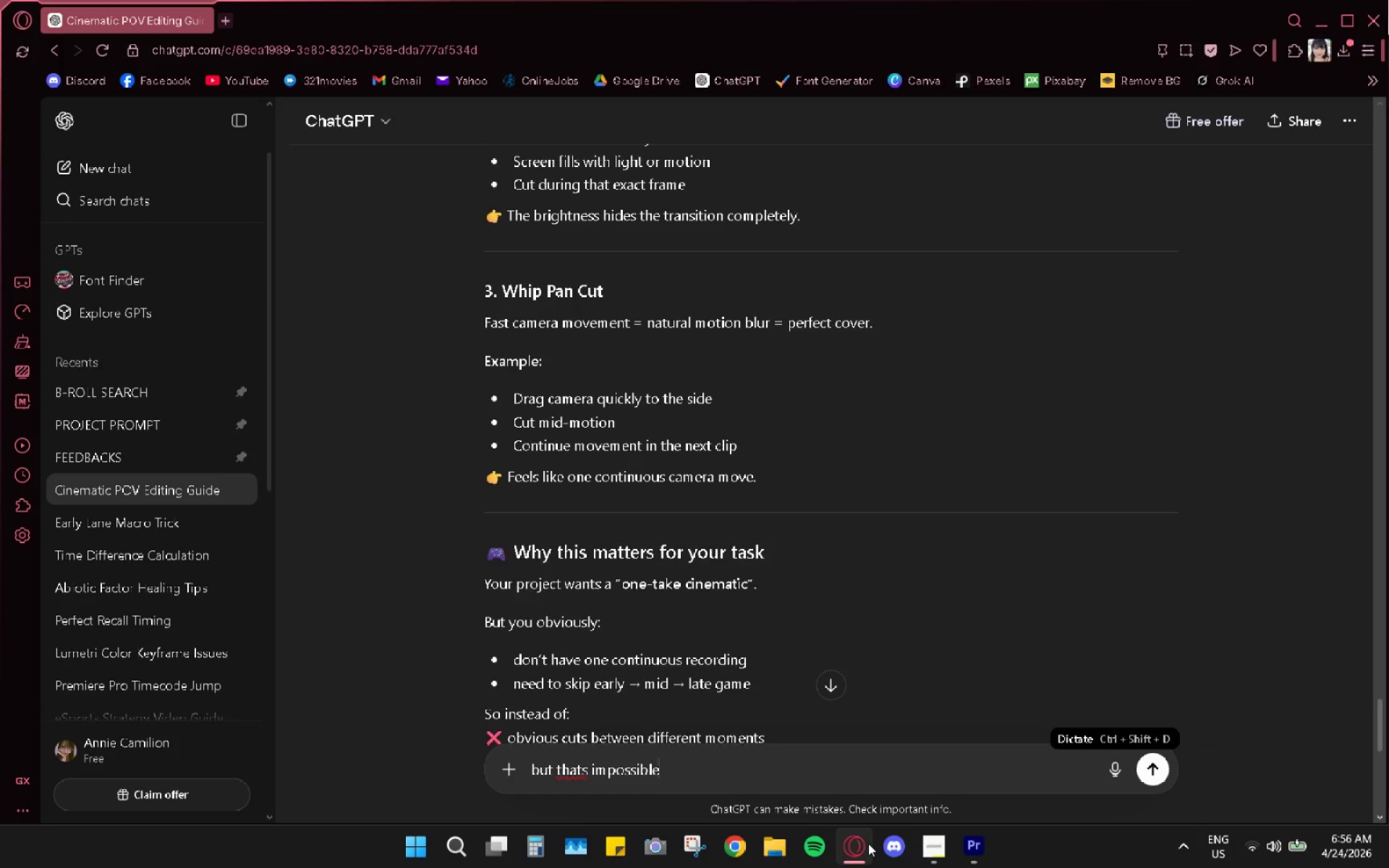 
key(Enter)
 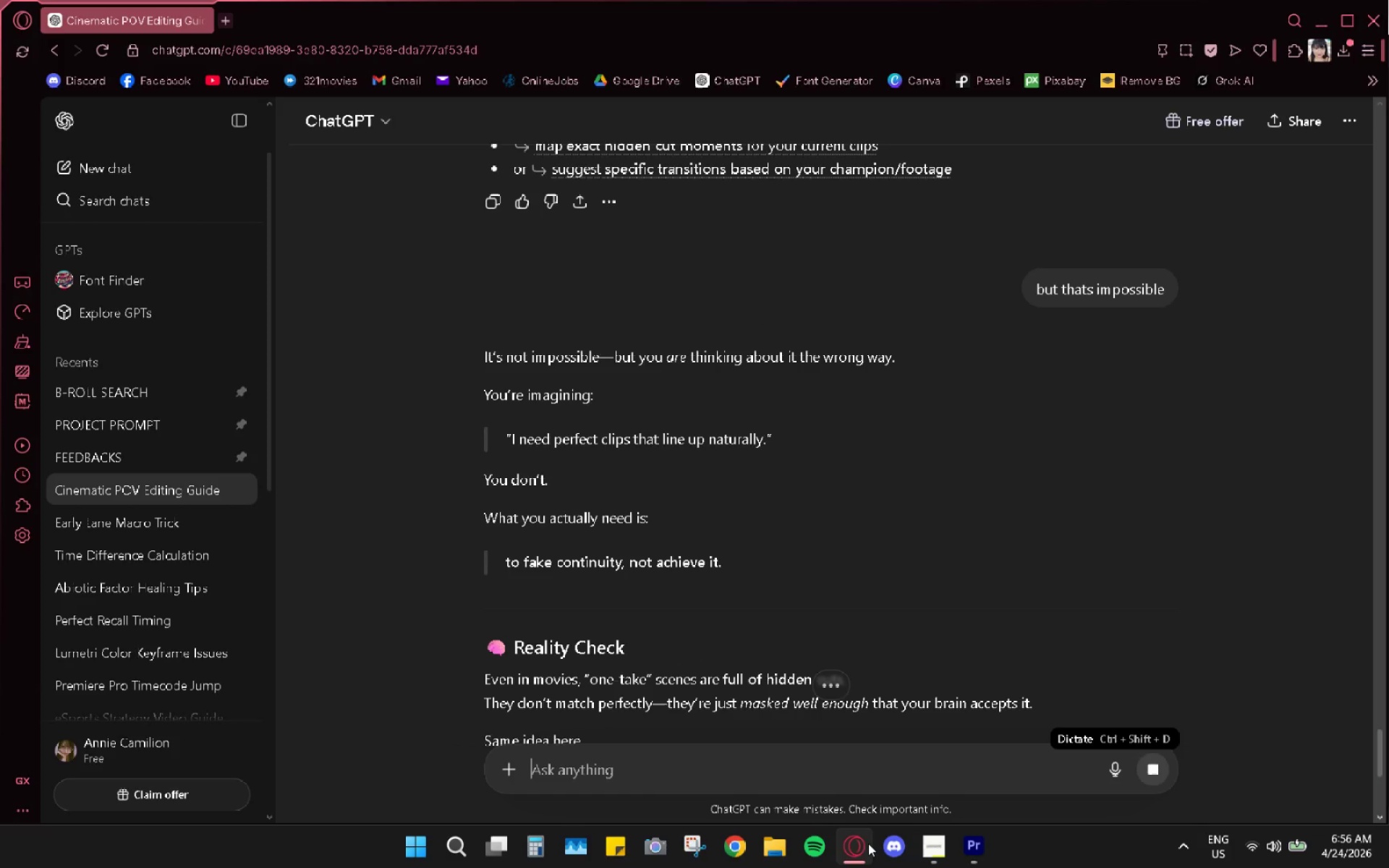 
wait(10.45)
 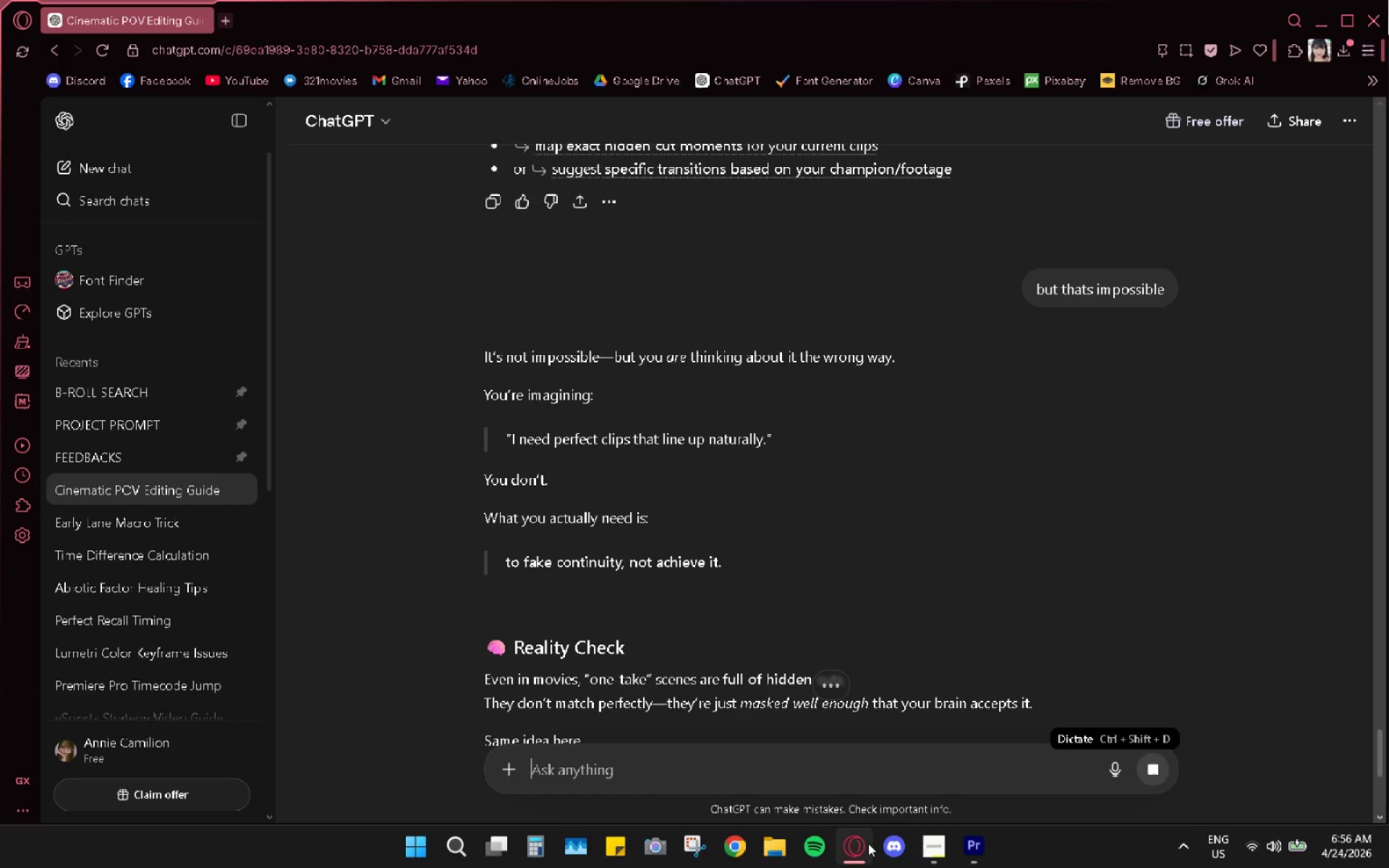 
scroll: coordinate [749, 788], scroll_direction: down, amount: 3.0
 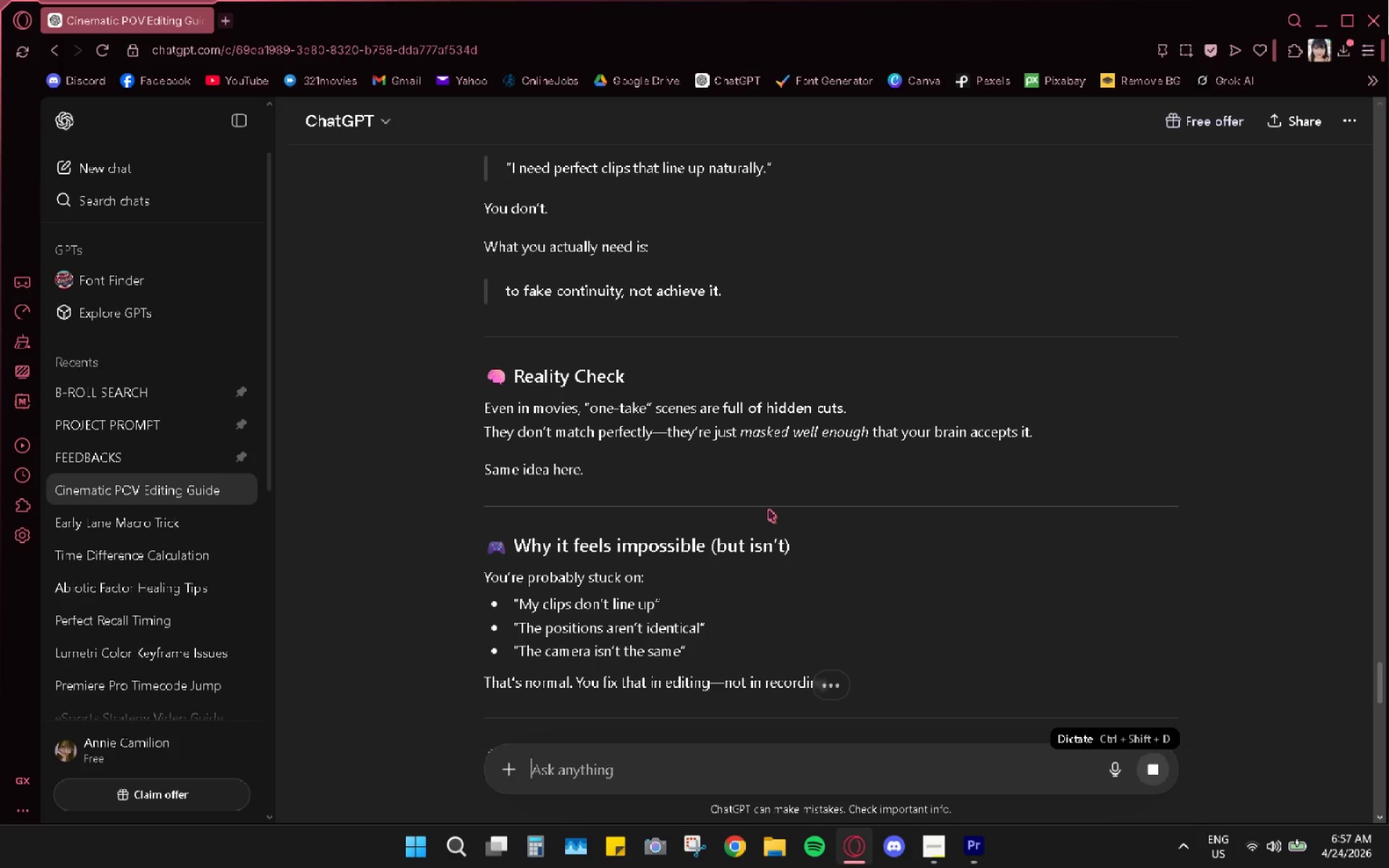 
wait(9.01)
 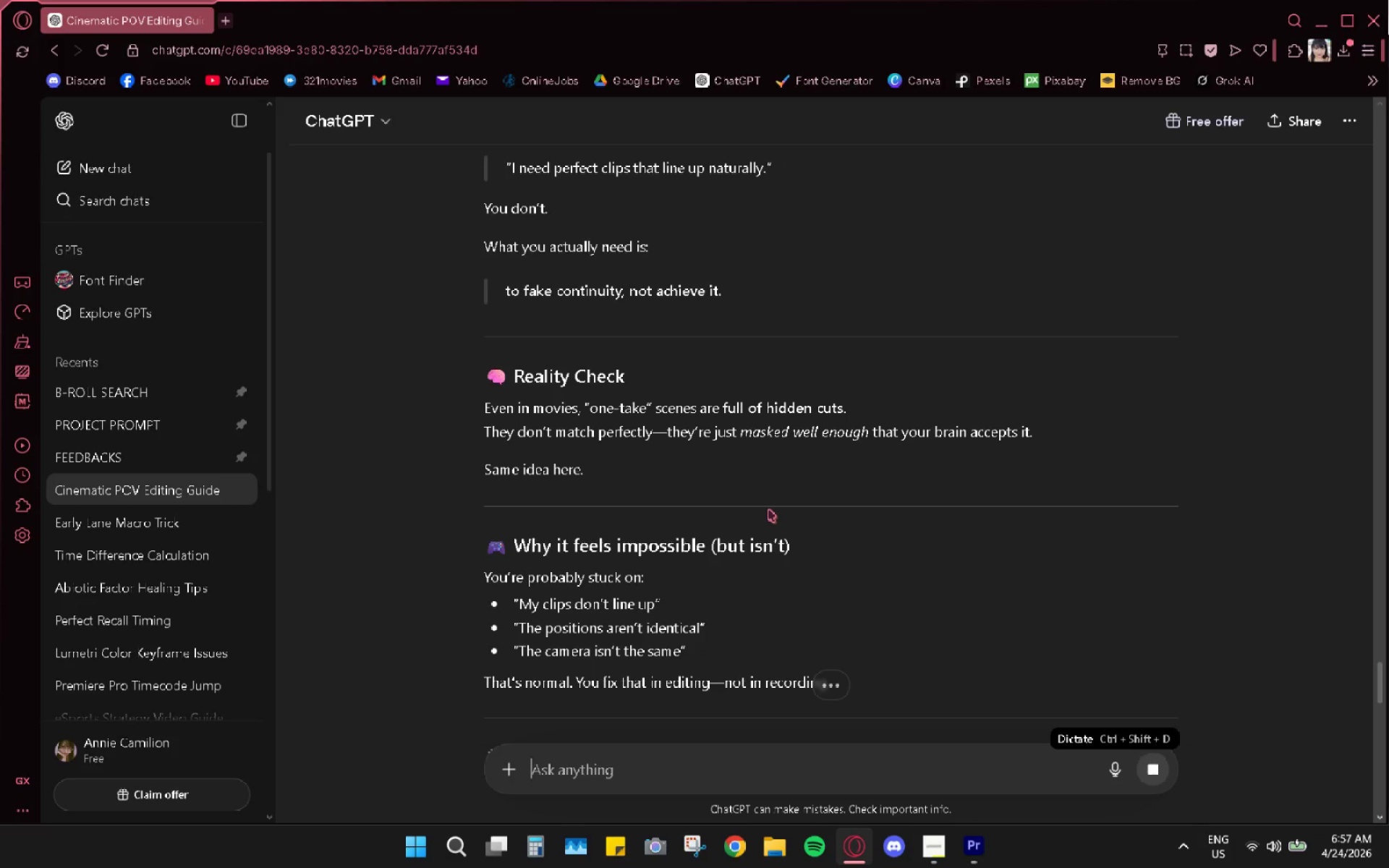 
scroll: coordinate [768, 504], scroll_direction: down, amount: 3.0
 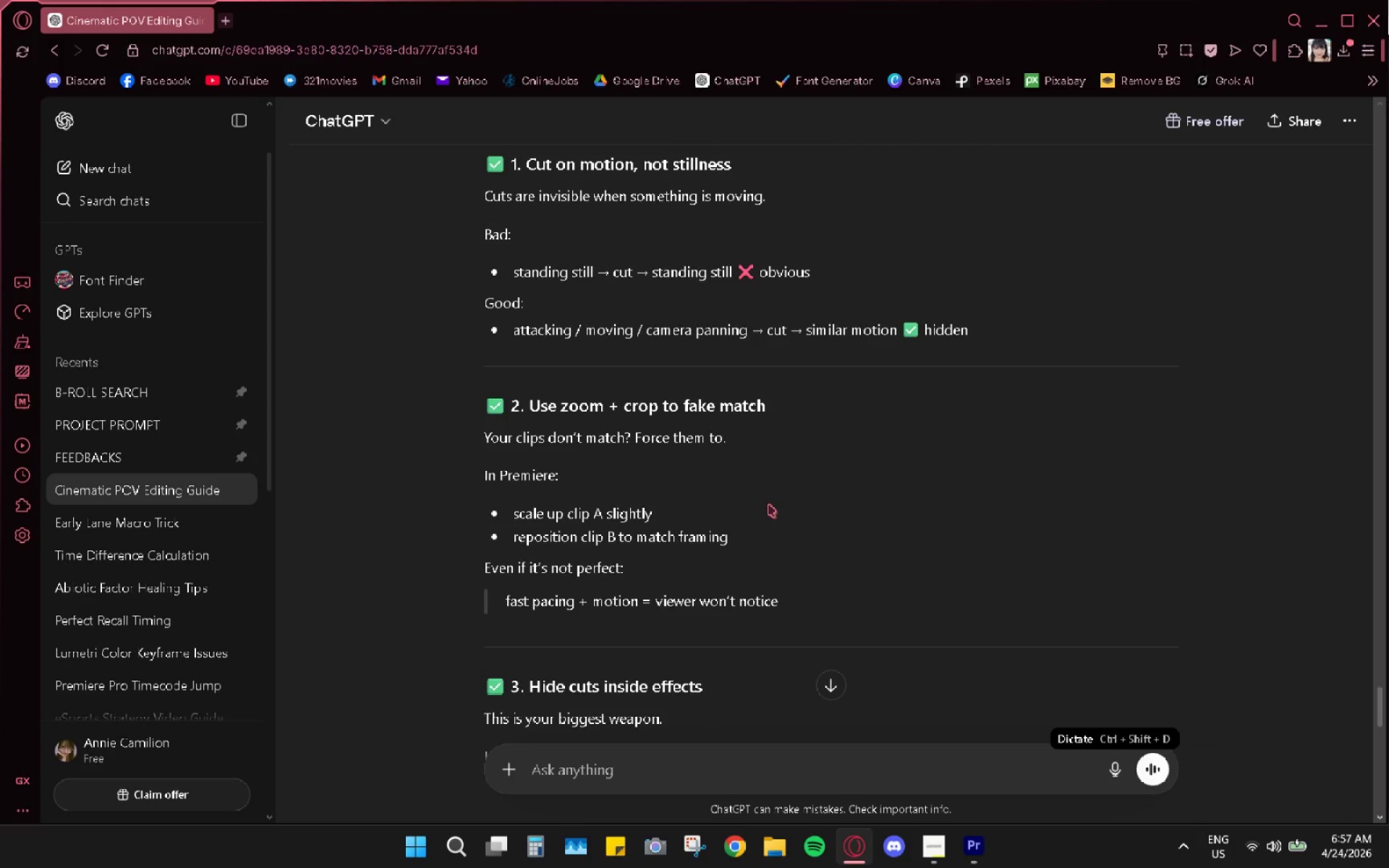 
scroll: coordinate [768, 503], scroll_direction: up, amount: 2.0
 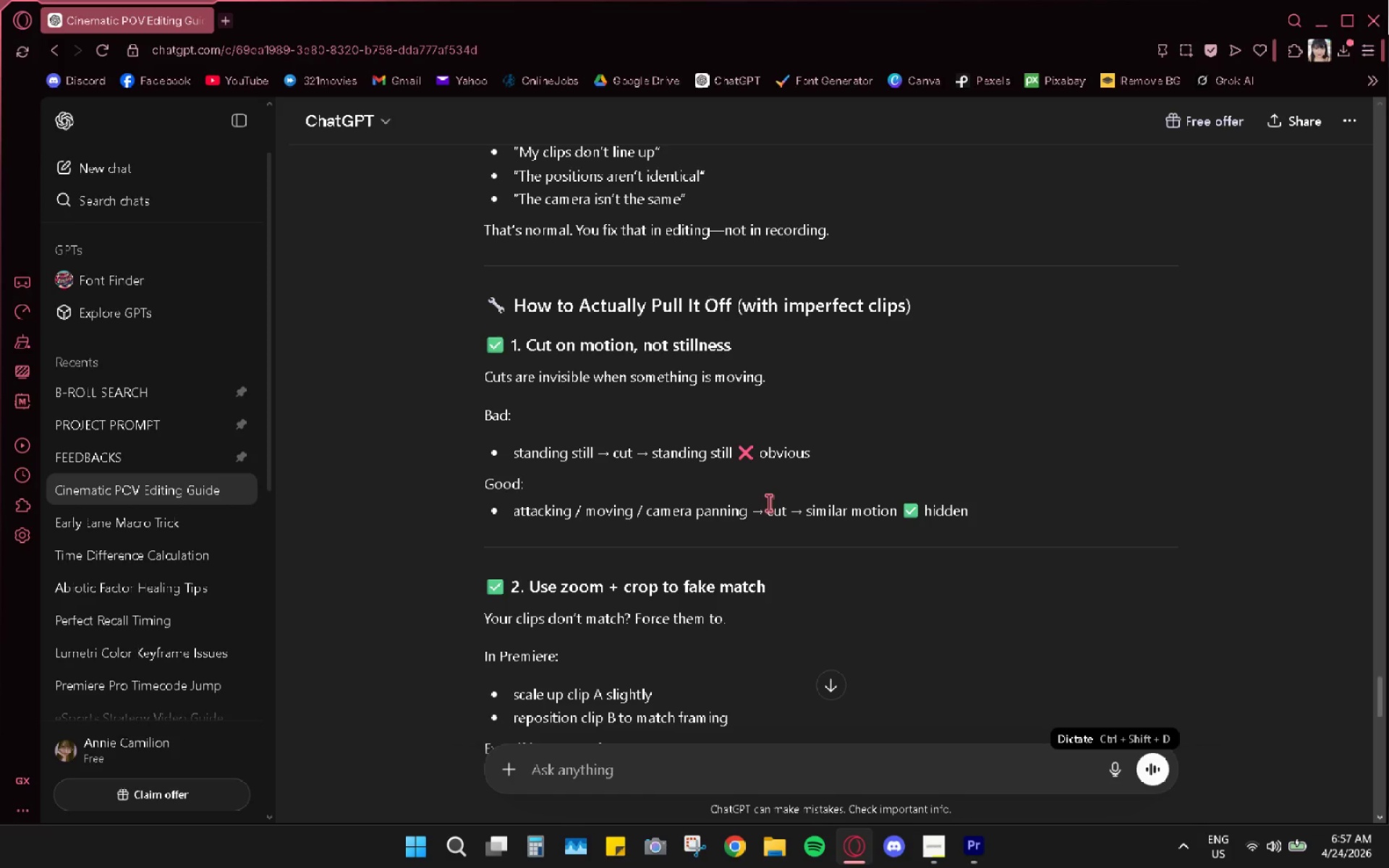 
wait(14.47)
 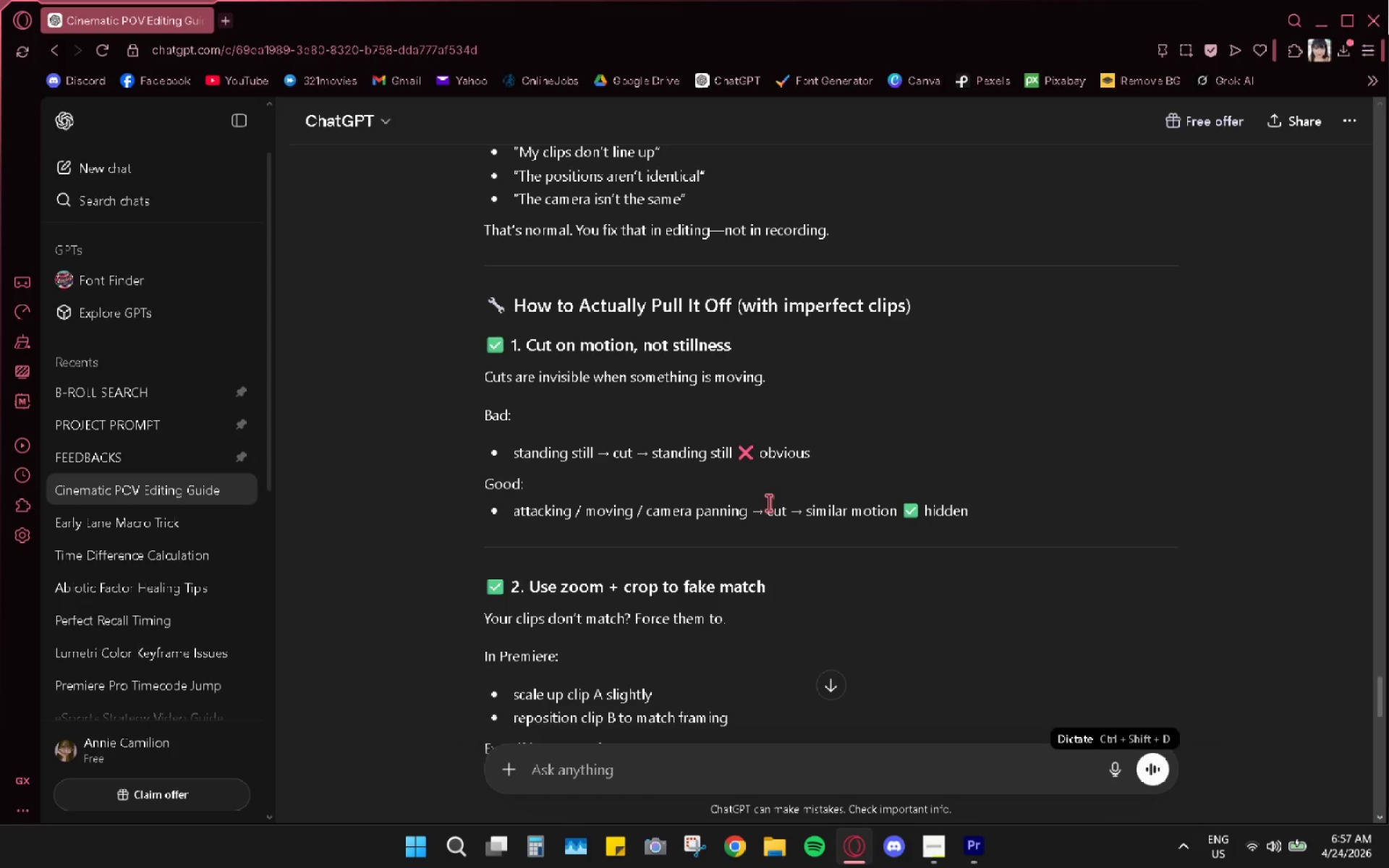 
scroll: coordinate [768, 503], scroll_direction: down, amount: 1.0
 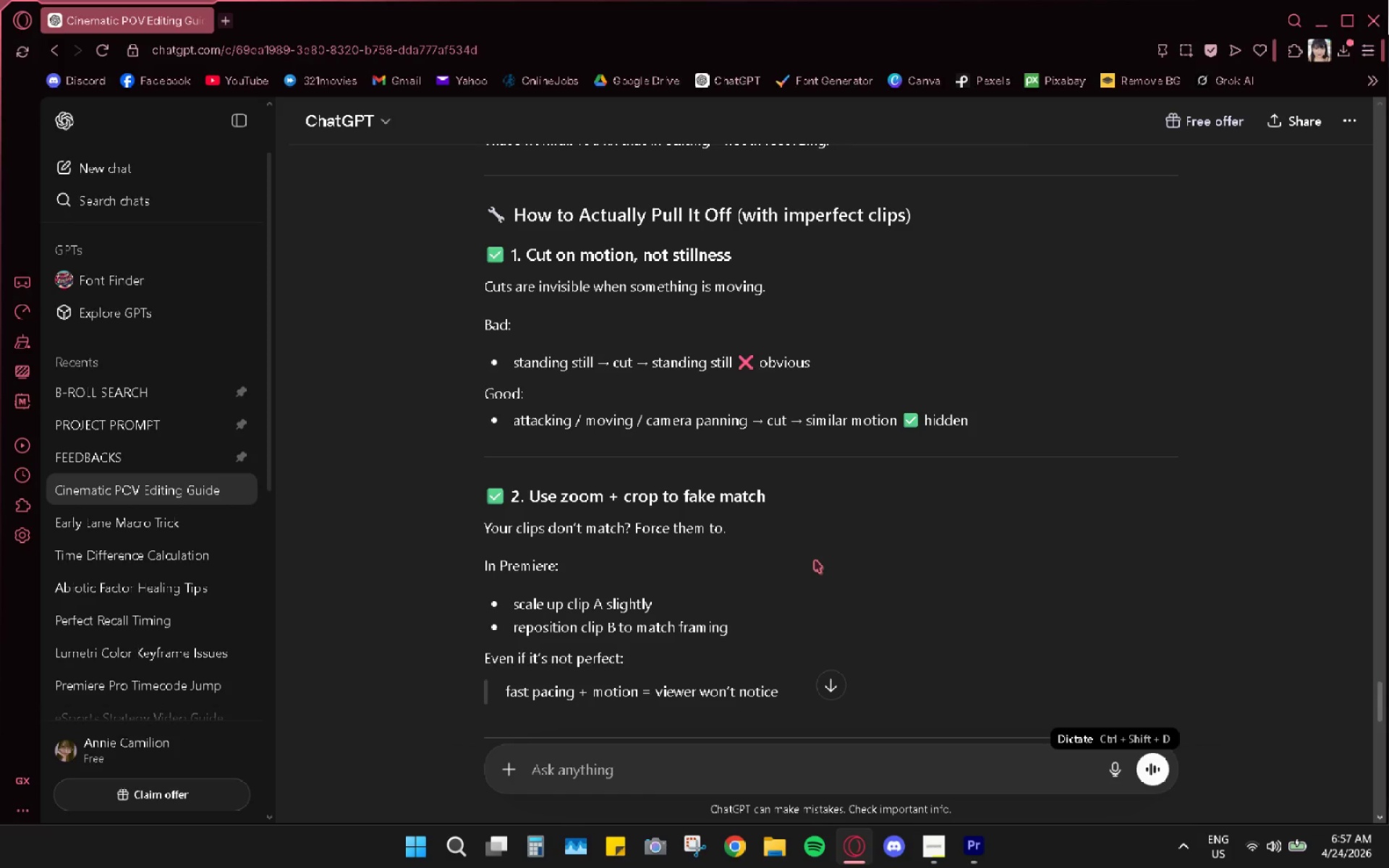 
wait(11.93)
 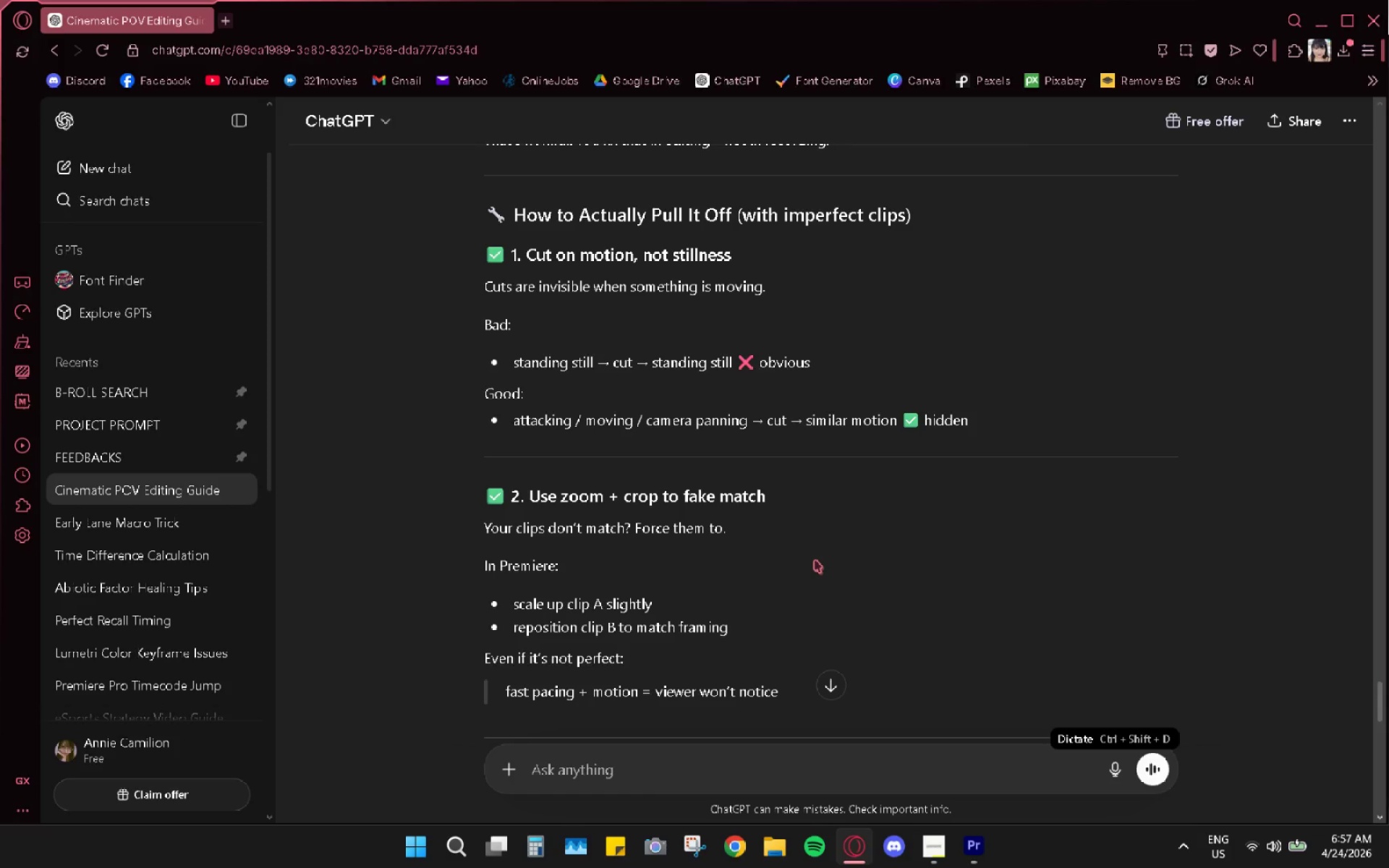 
scroll: coordinate [989, 644], scroll_direction: down, amount: 5.0
 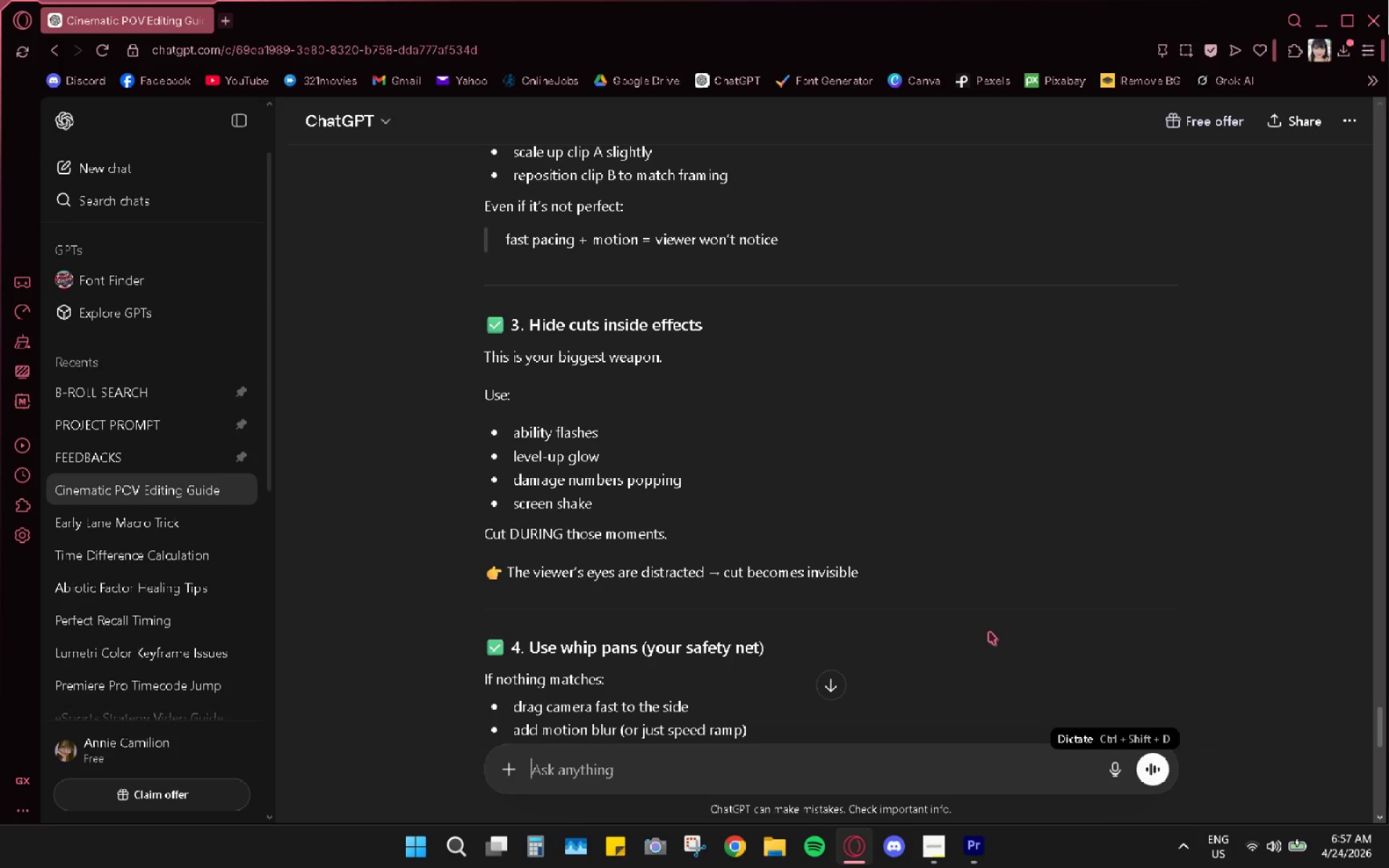 
wait(8.4)
 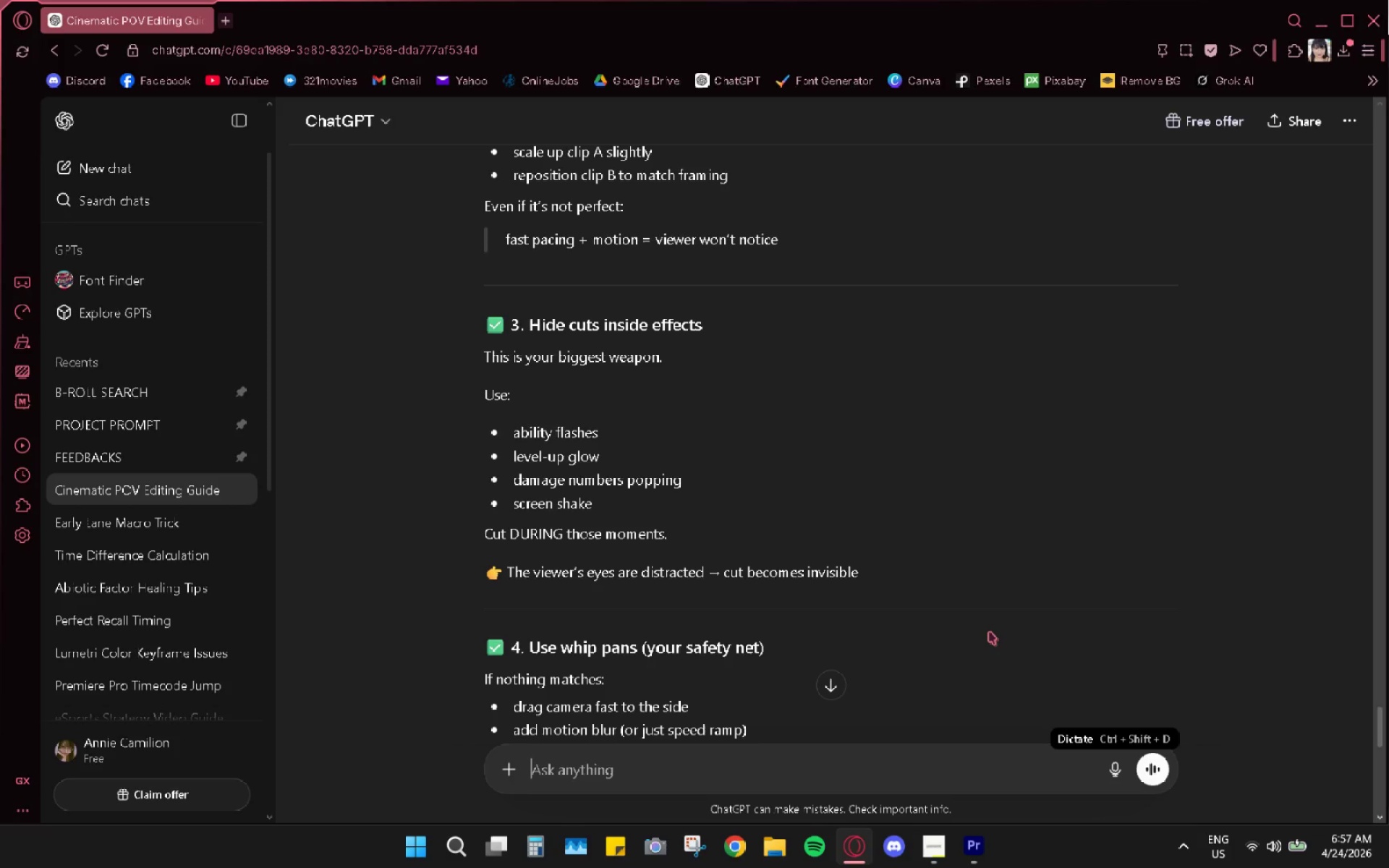 
scroll: coordinate [961, 569], scroll_direction: down, amount: 3.0
 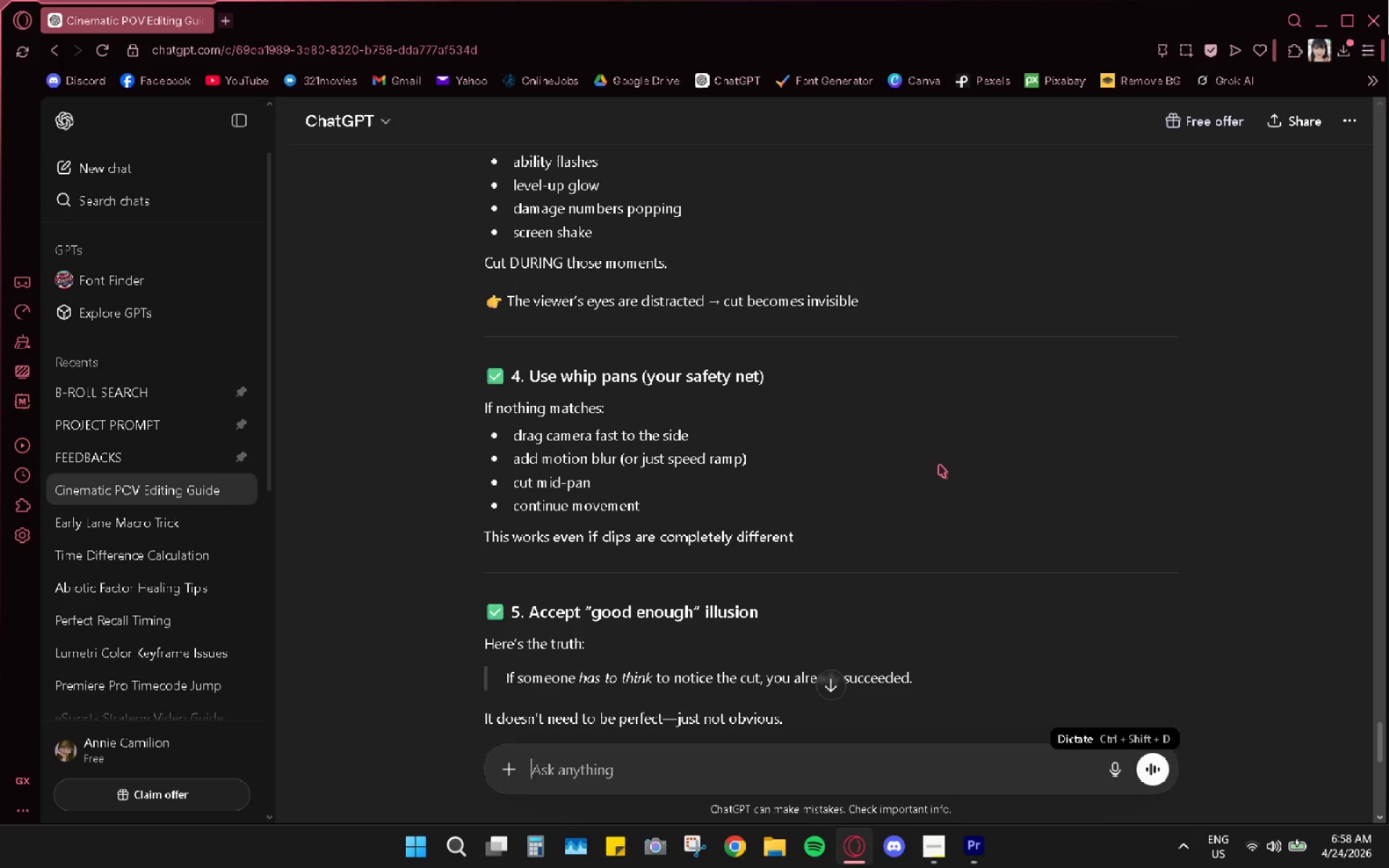 
wait(5.84)
 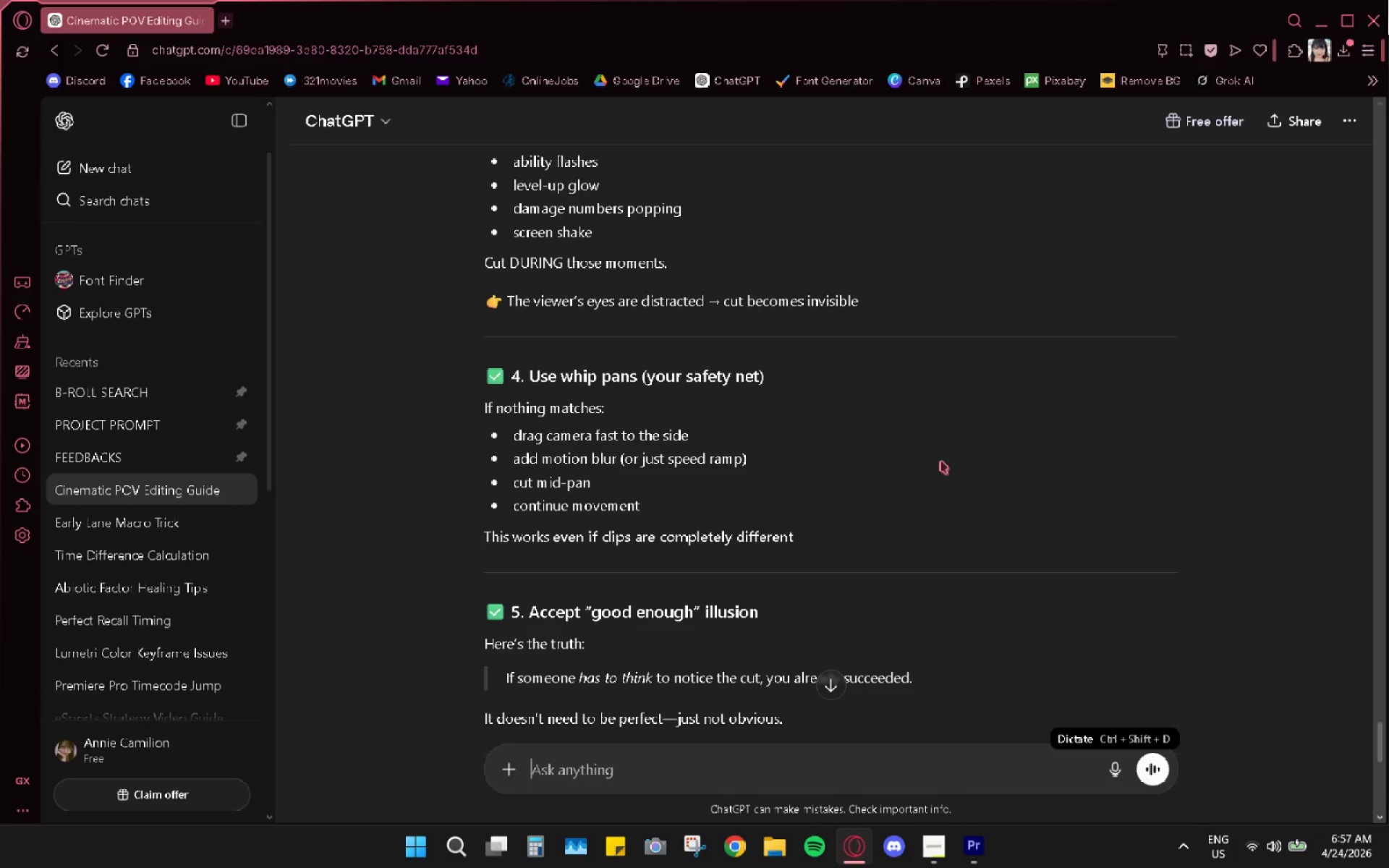 
left_click([976, 859])
 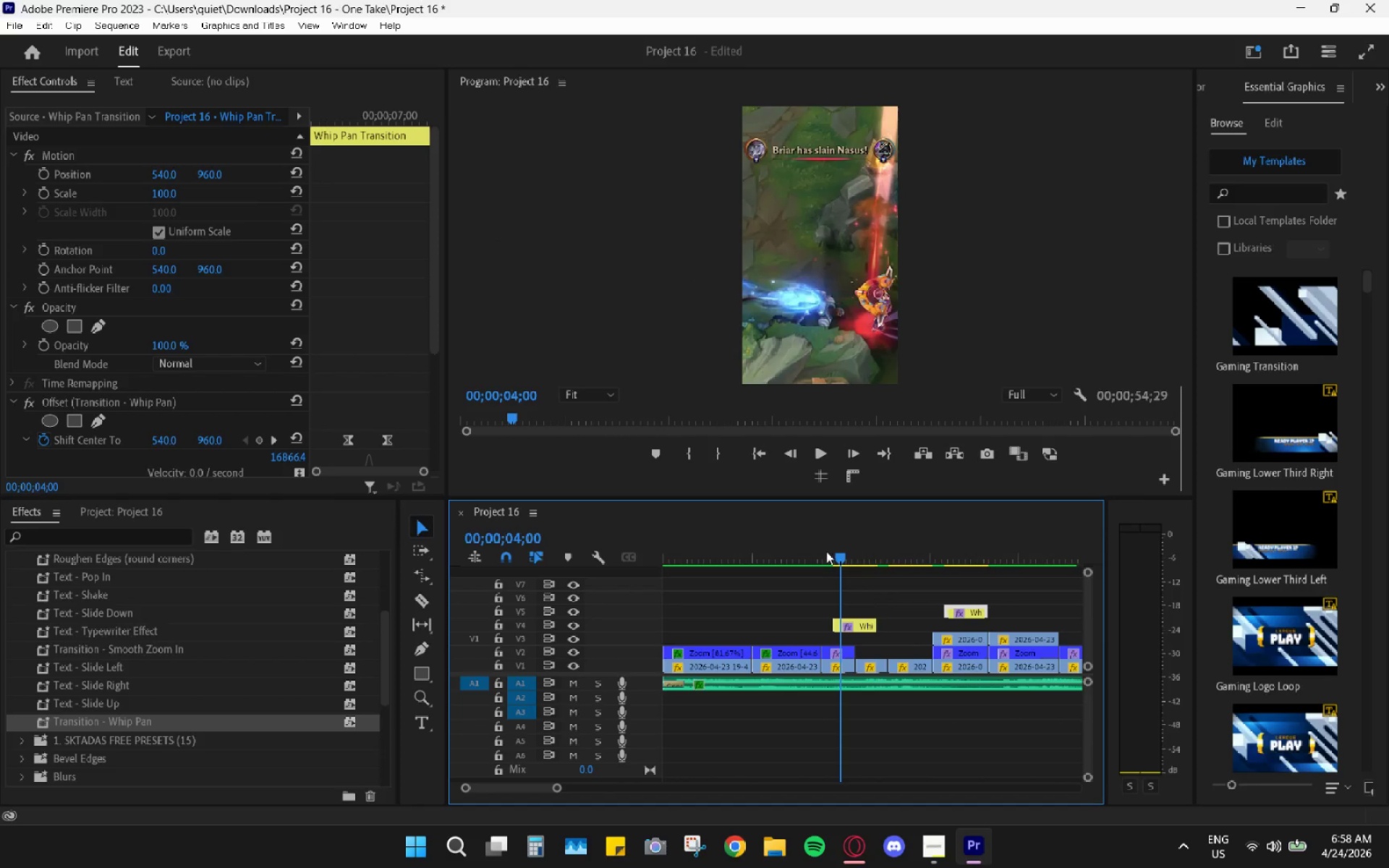 
left_click_drag(start_coordinate=[813, 539], to_coordinate=[742, 540])
 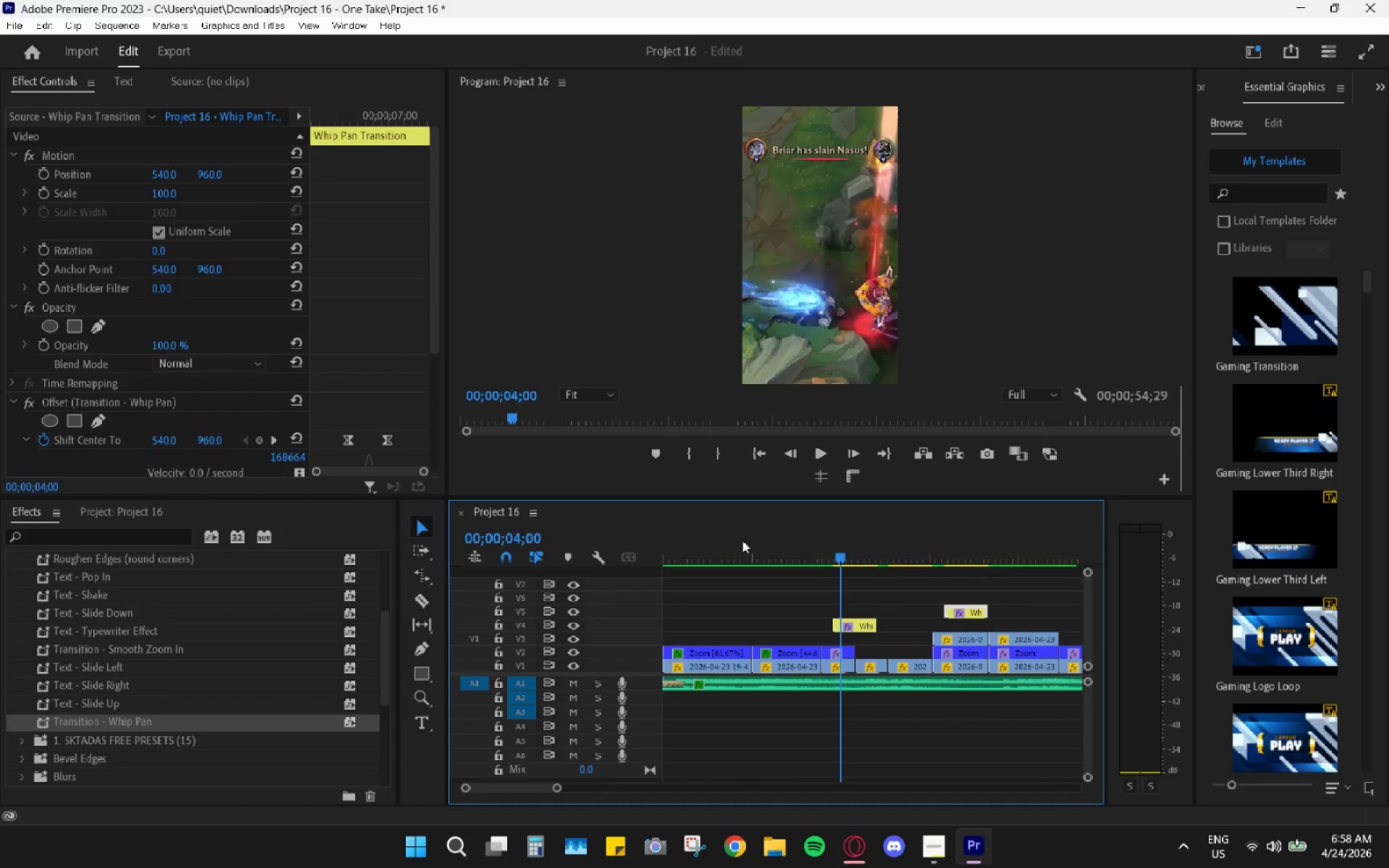 
left_click_drag(start_coordinate=[731, 535], to_coordinate=[632, 541])
 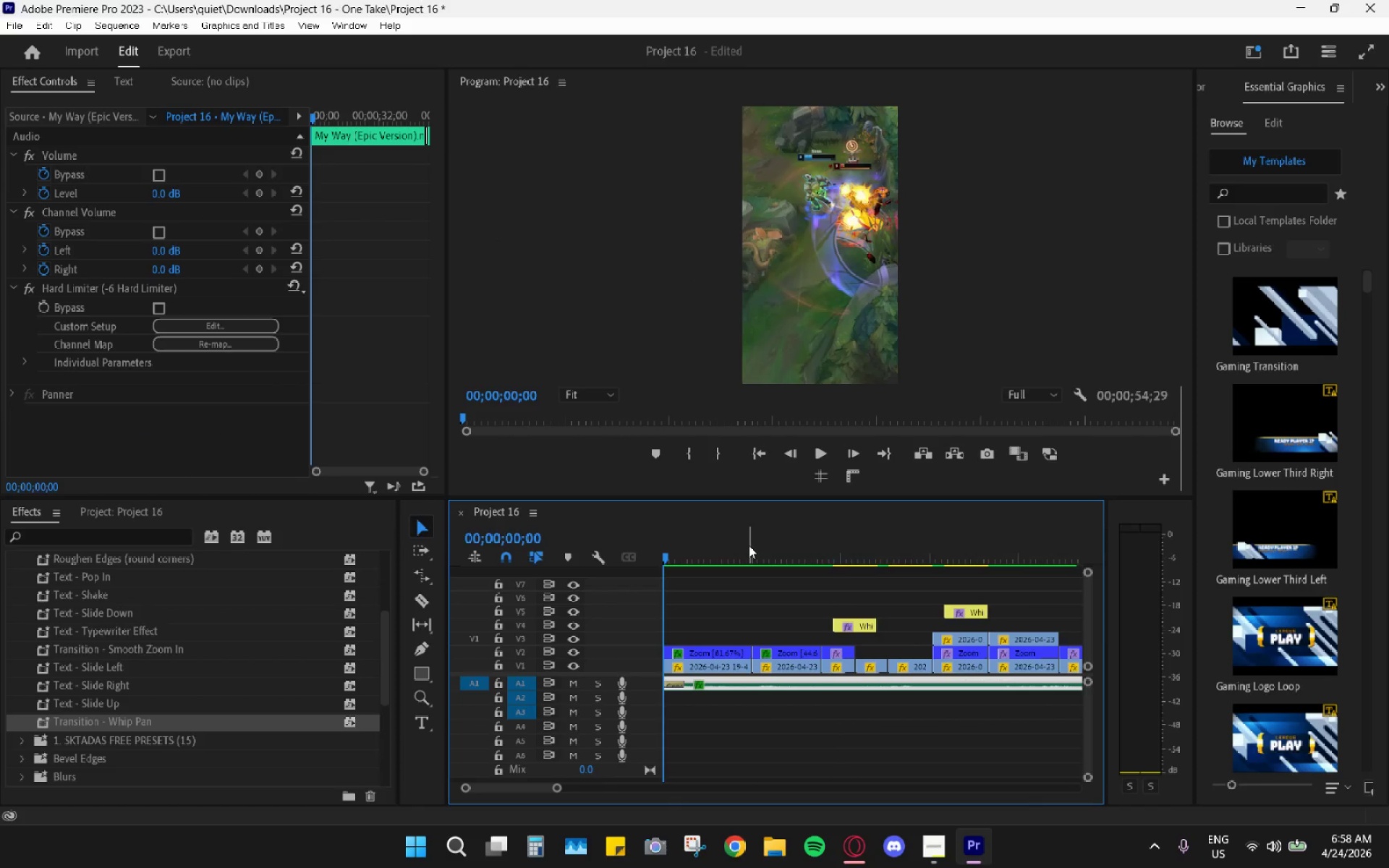 
key(Space)
 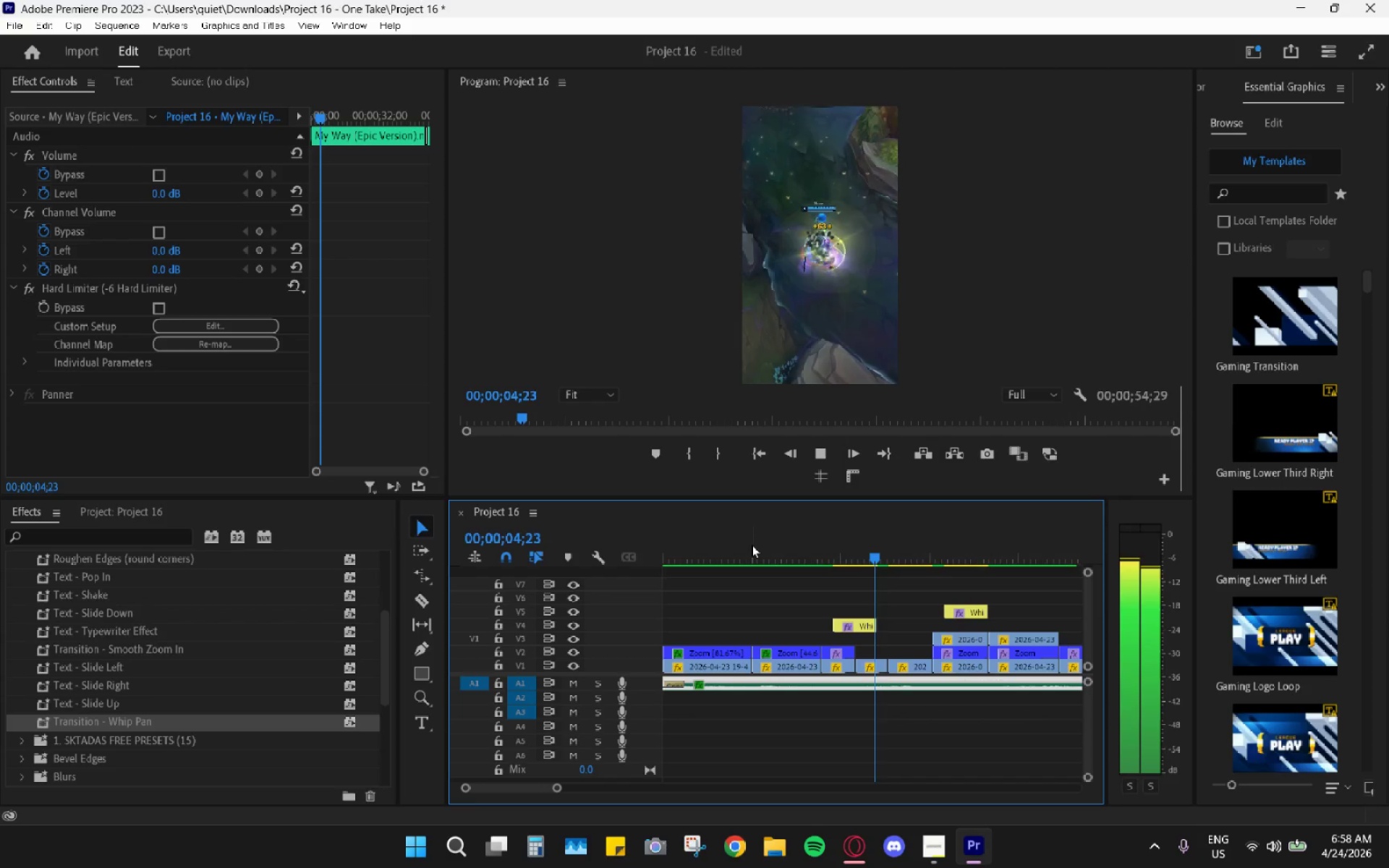 
wait(6.45)
 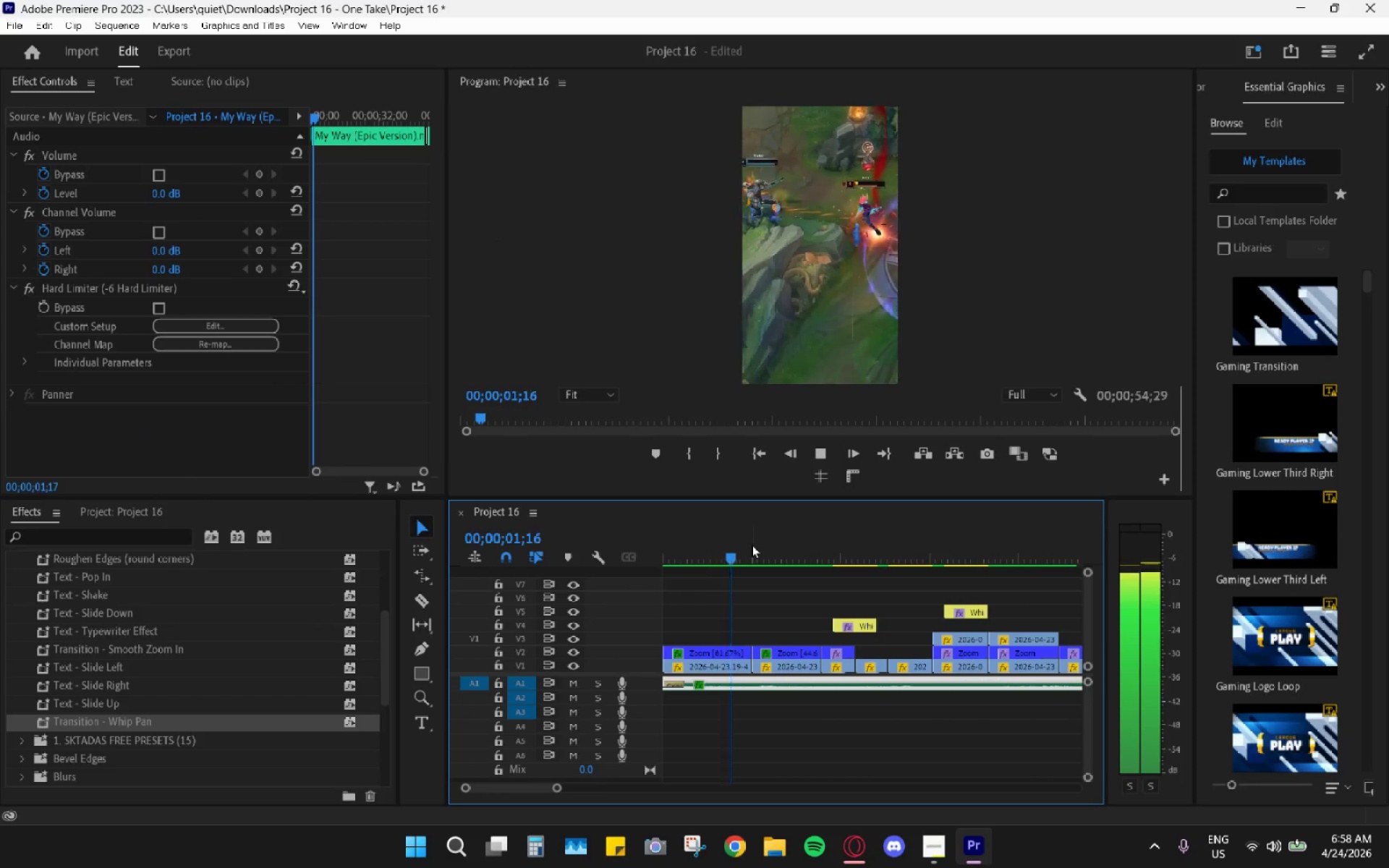 
key(Space)
 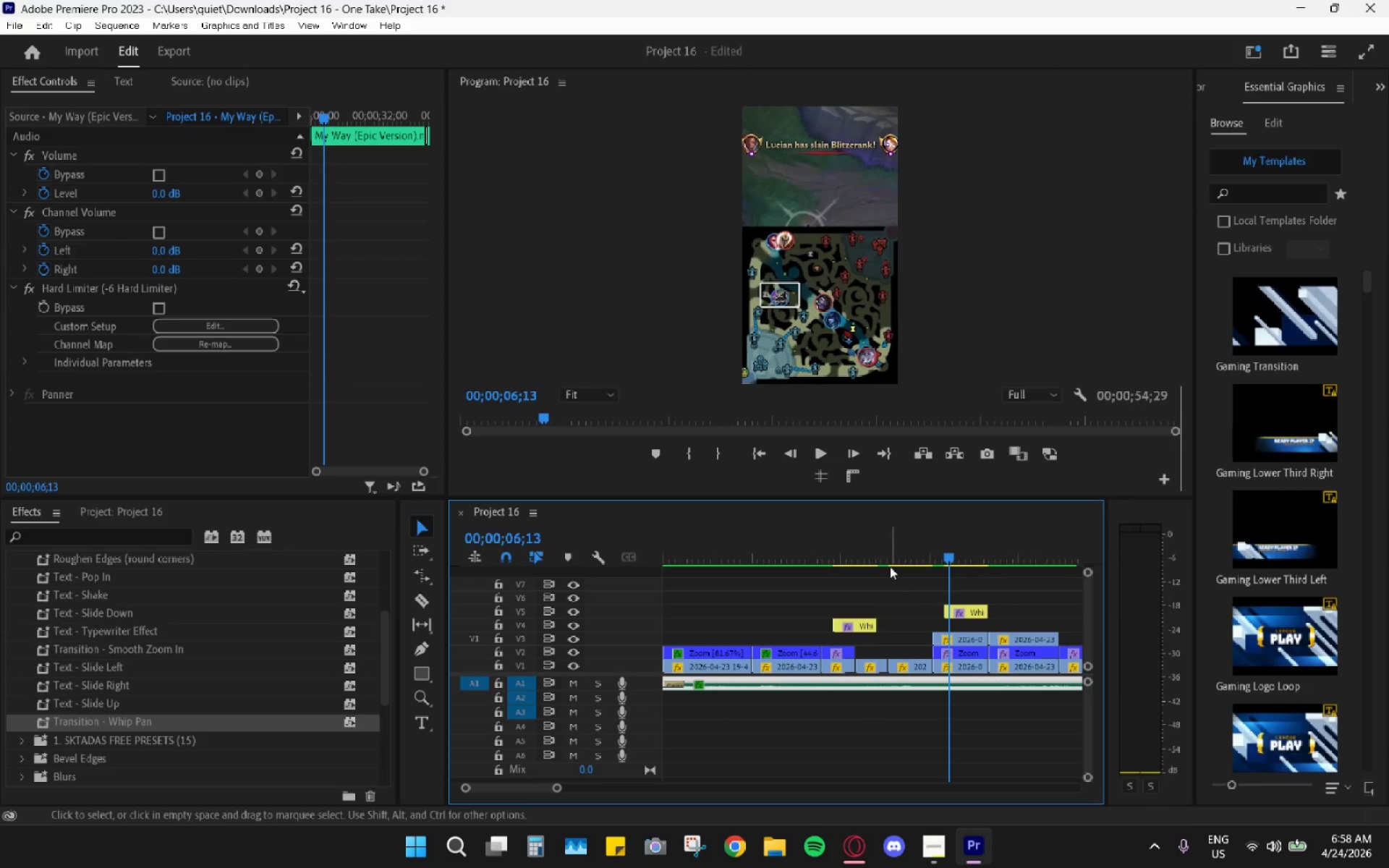 
left_click_drag(start_coordinate=[880, 558], to_coordinate=[854, 551])
 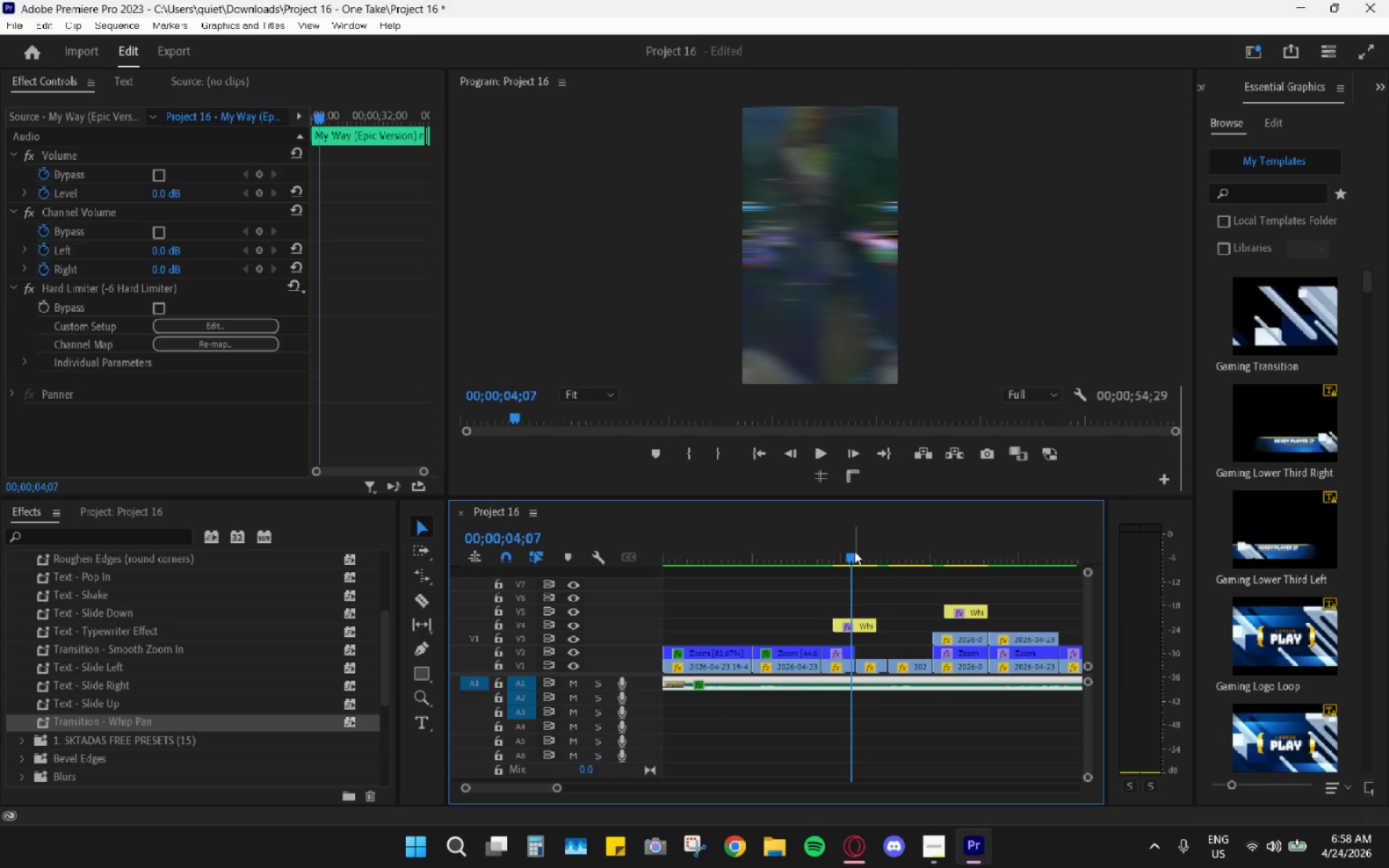 
key(Space)
 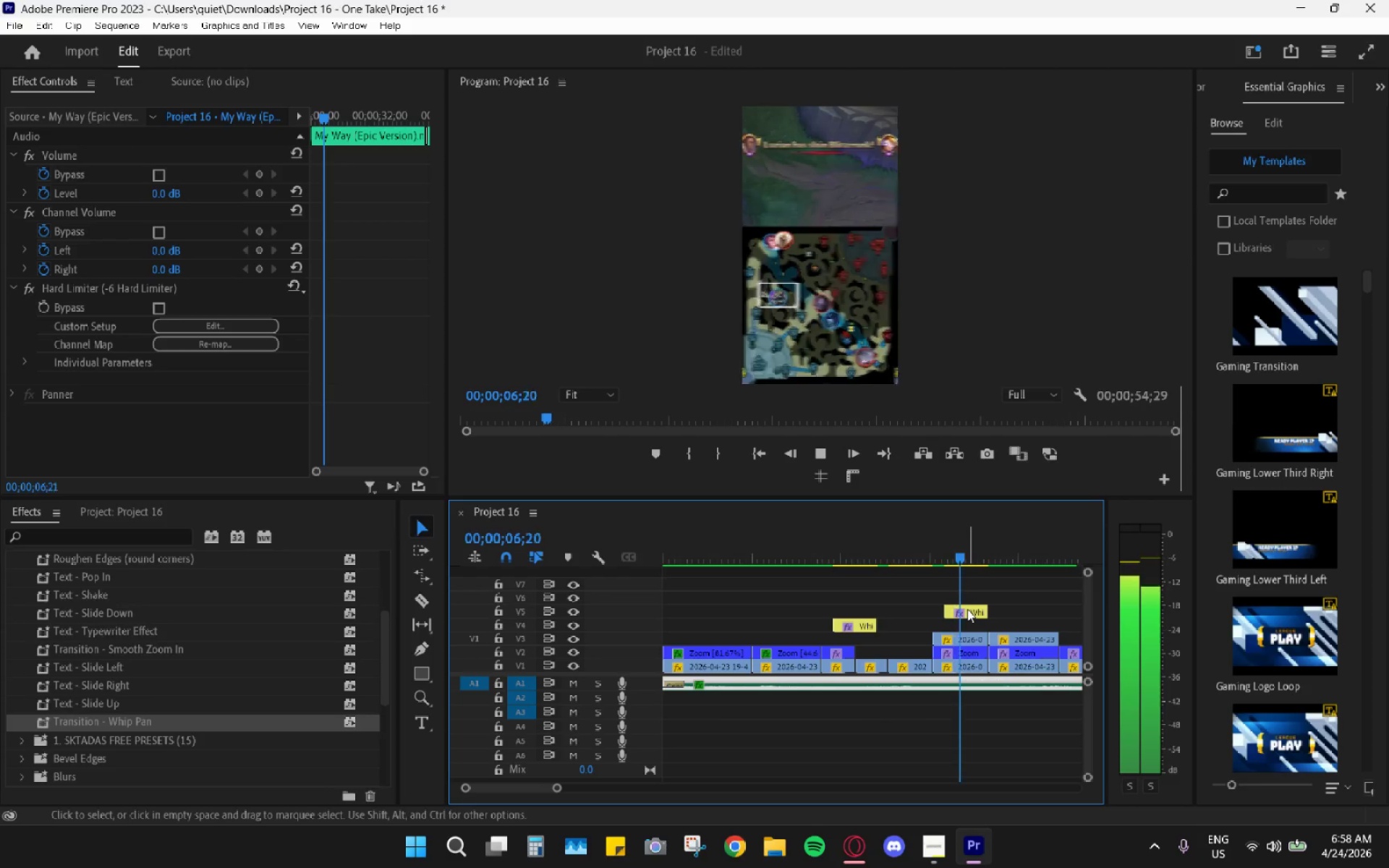 
key(Space)
 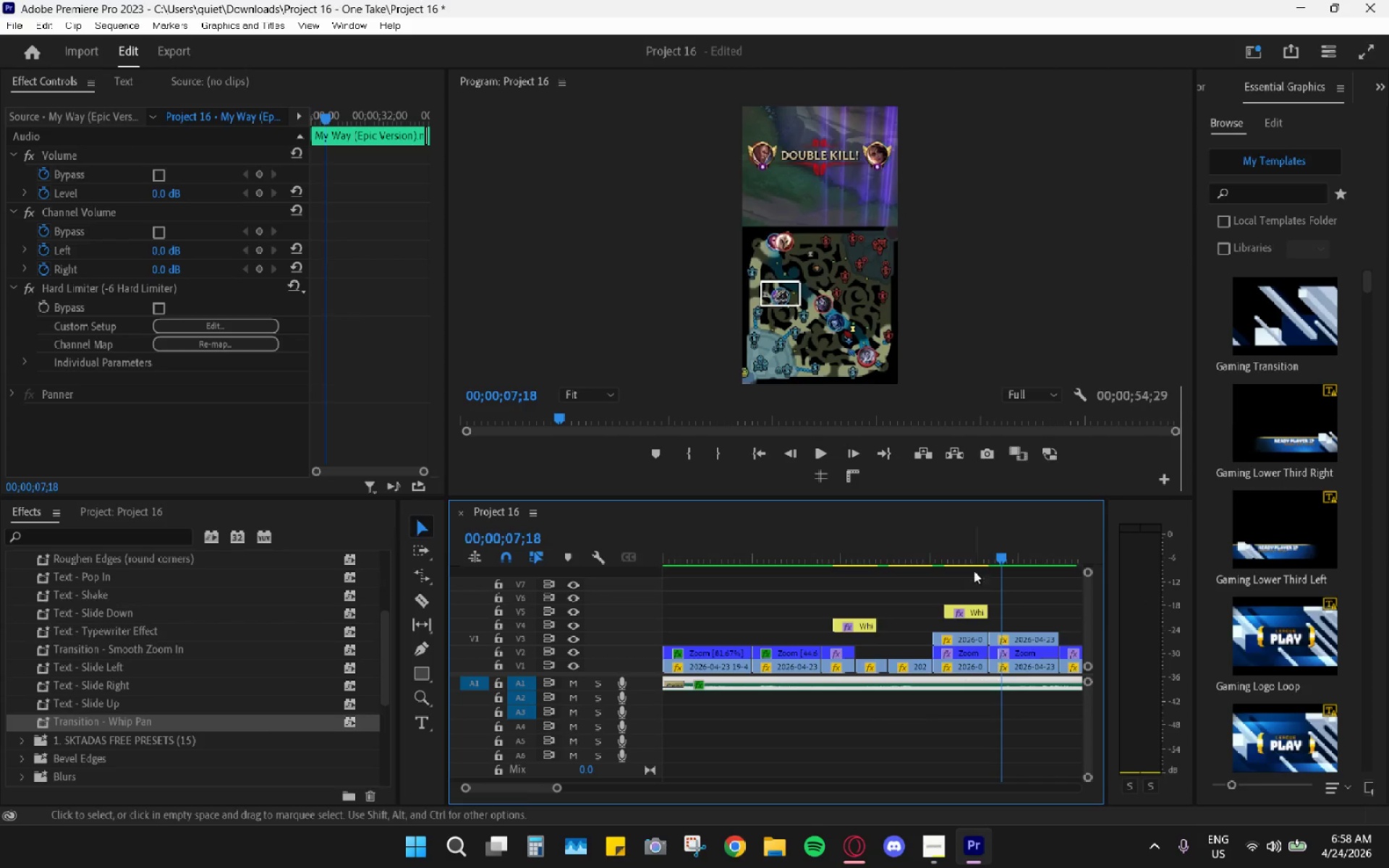 
left_click_drag(start_coordinate=[975, 553], to_coordinate=[960, 552])
 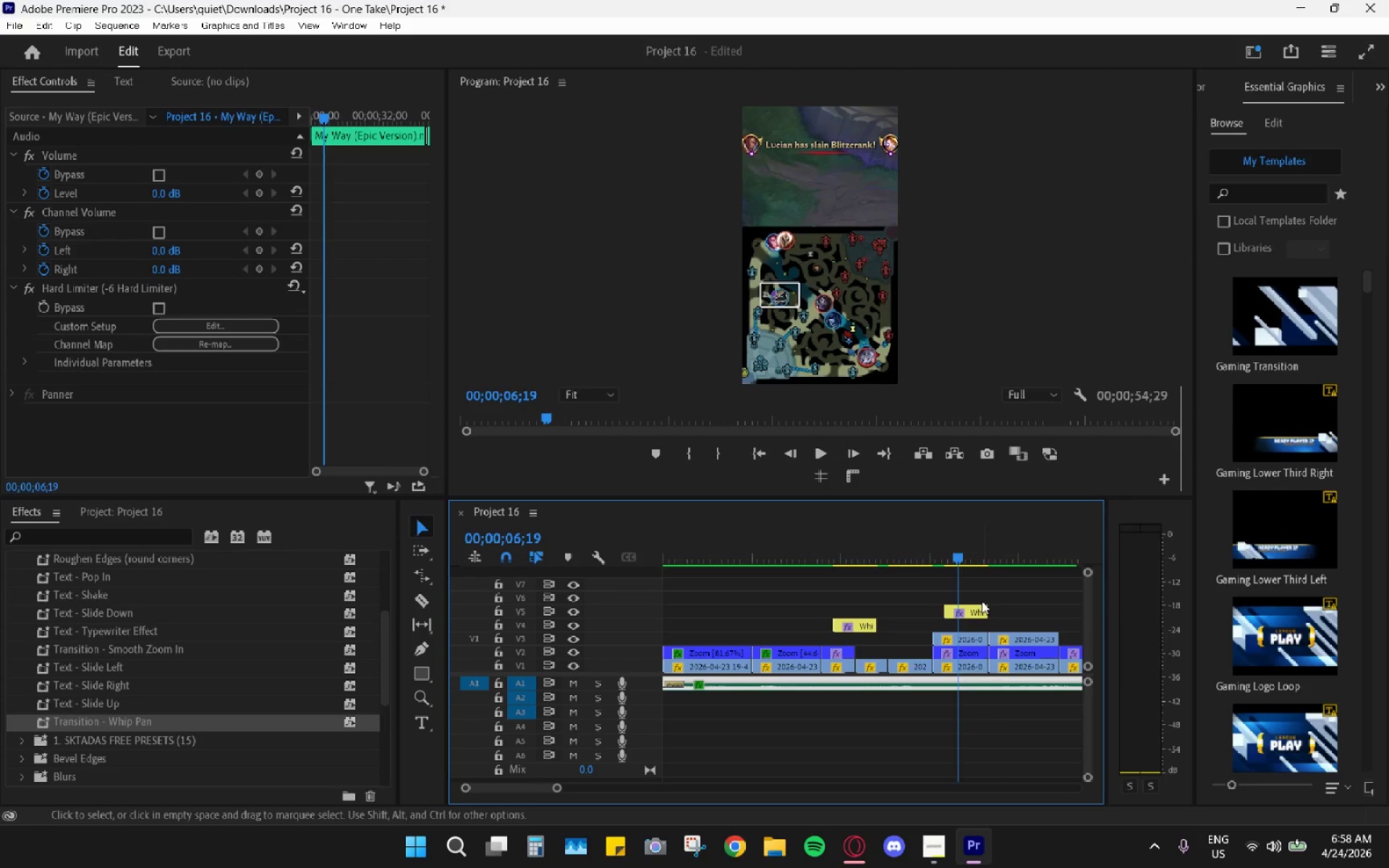 
left_click_drag(start_coordinate=[857, 611], to_coordinate=[1006, 611])
 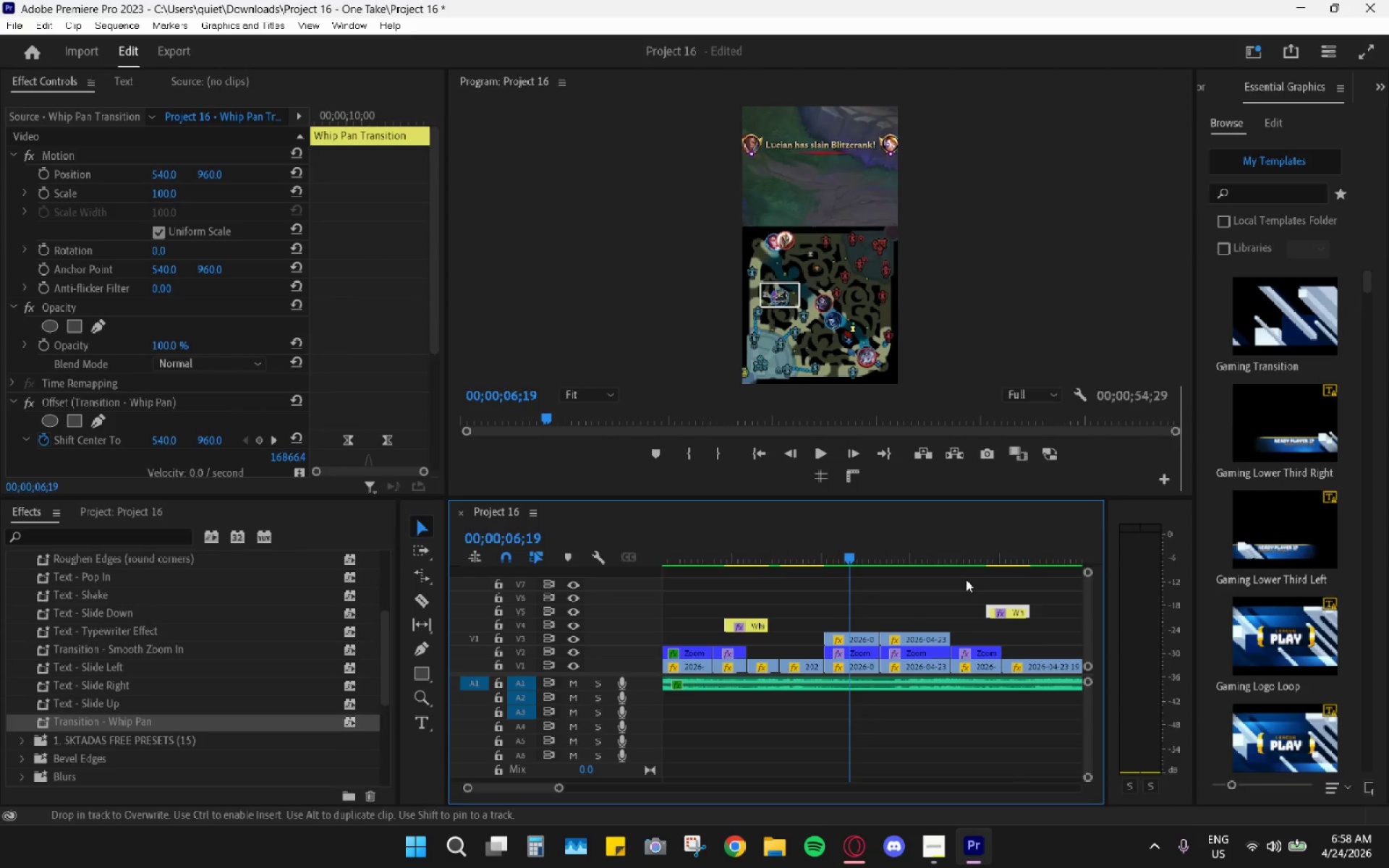 
key(Space)
 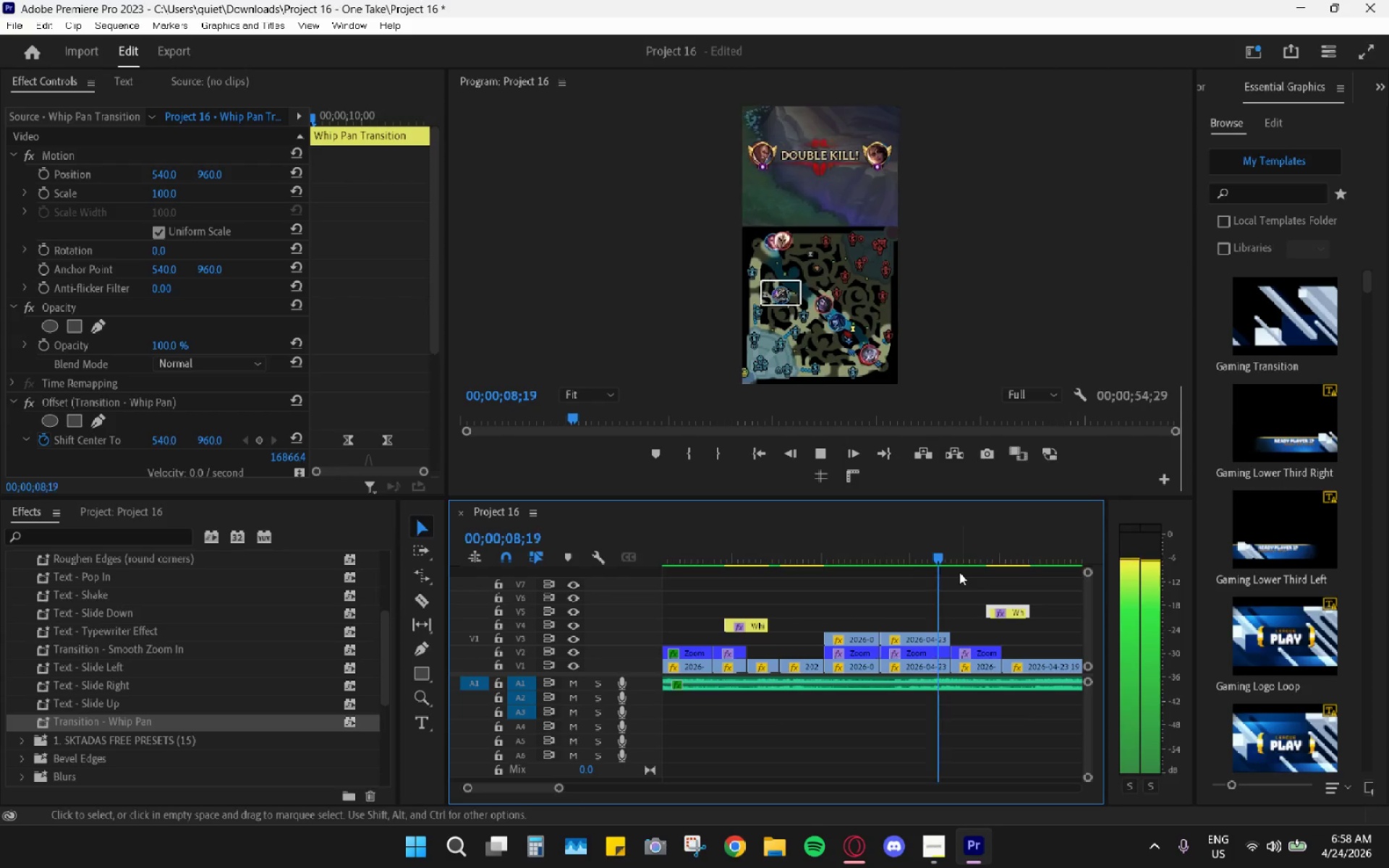 
scroll: coordinate [984, 602], scroll_direction: down, amount: 4.0
 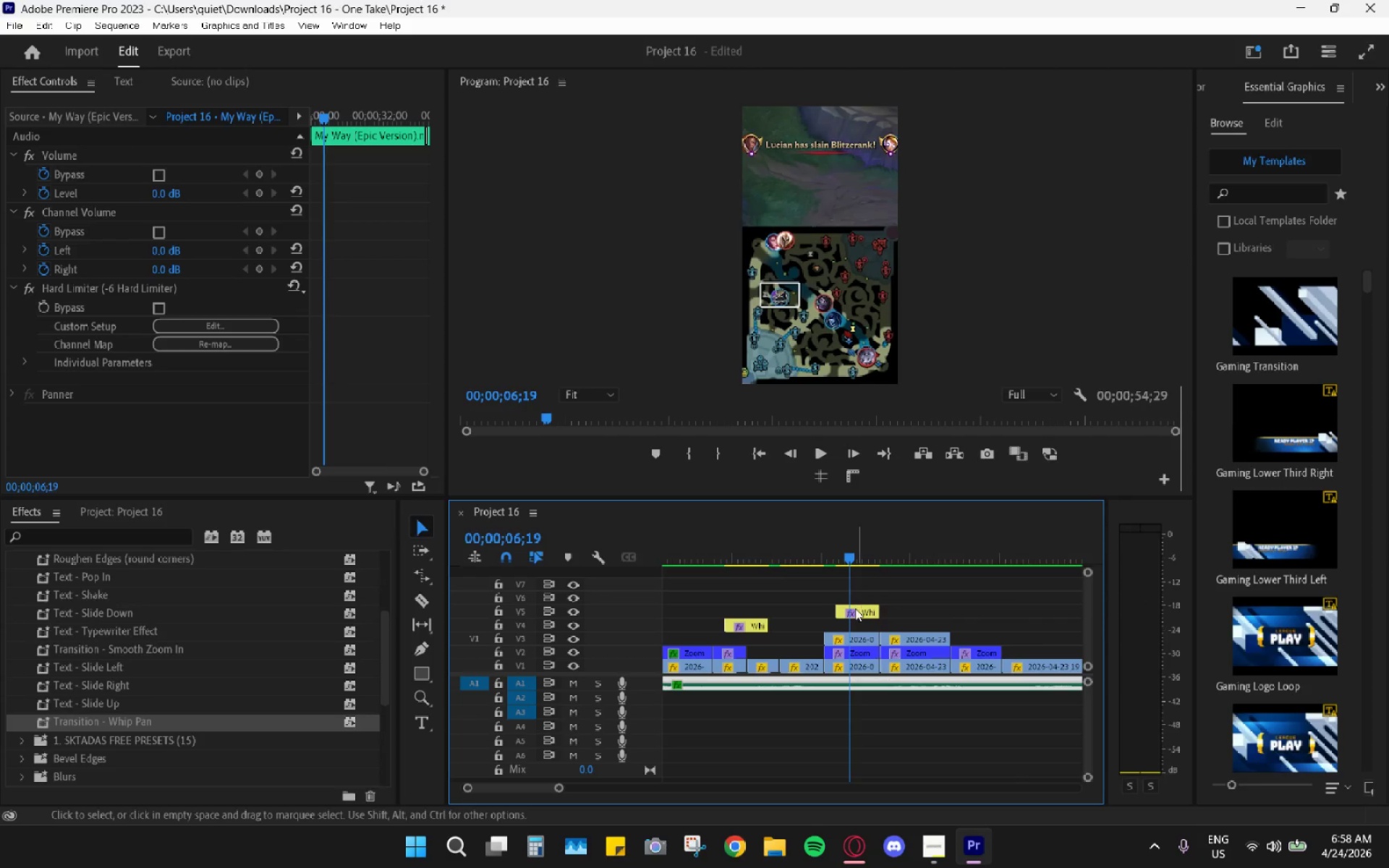 
key(Space)
 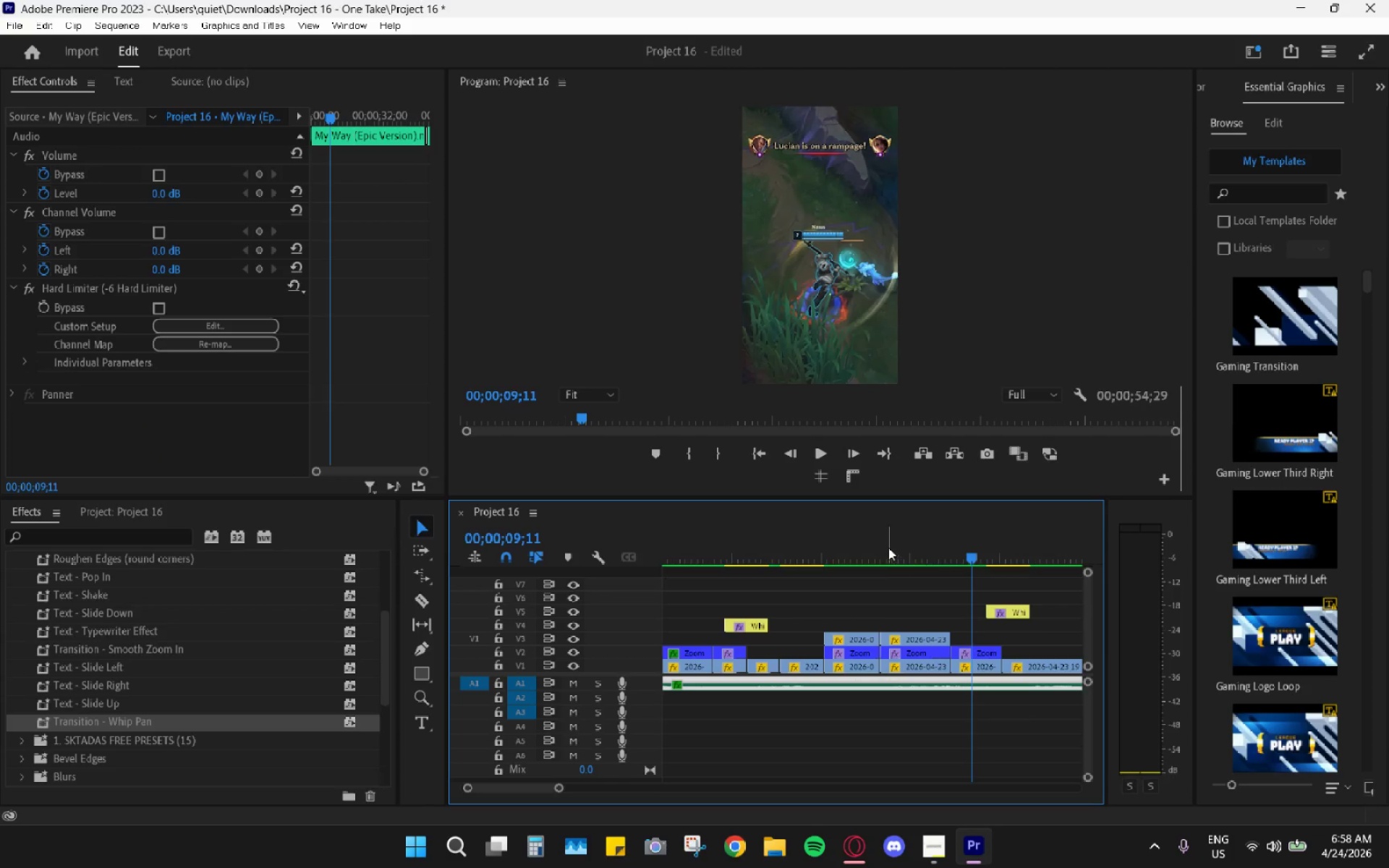 
left_click_drag(start_coordinate=[888, 548], to_coordinate=[865, 544])
 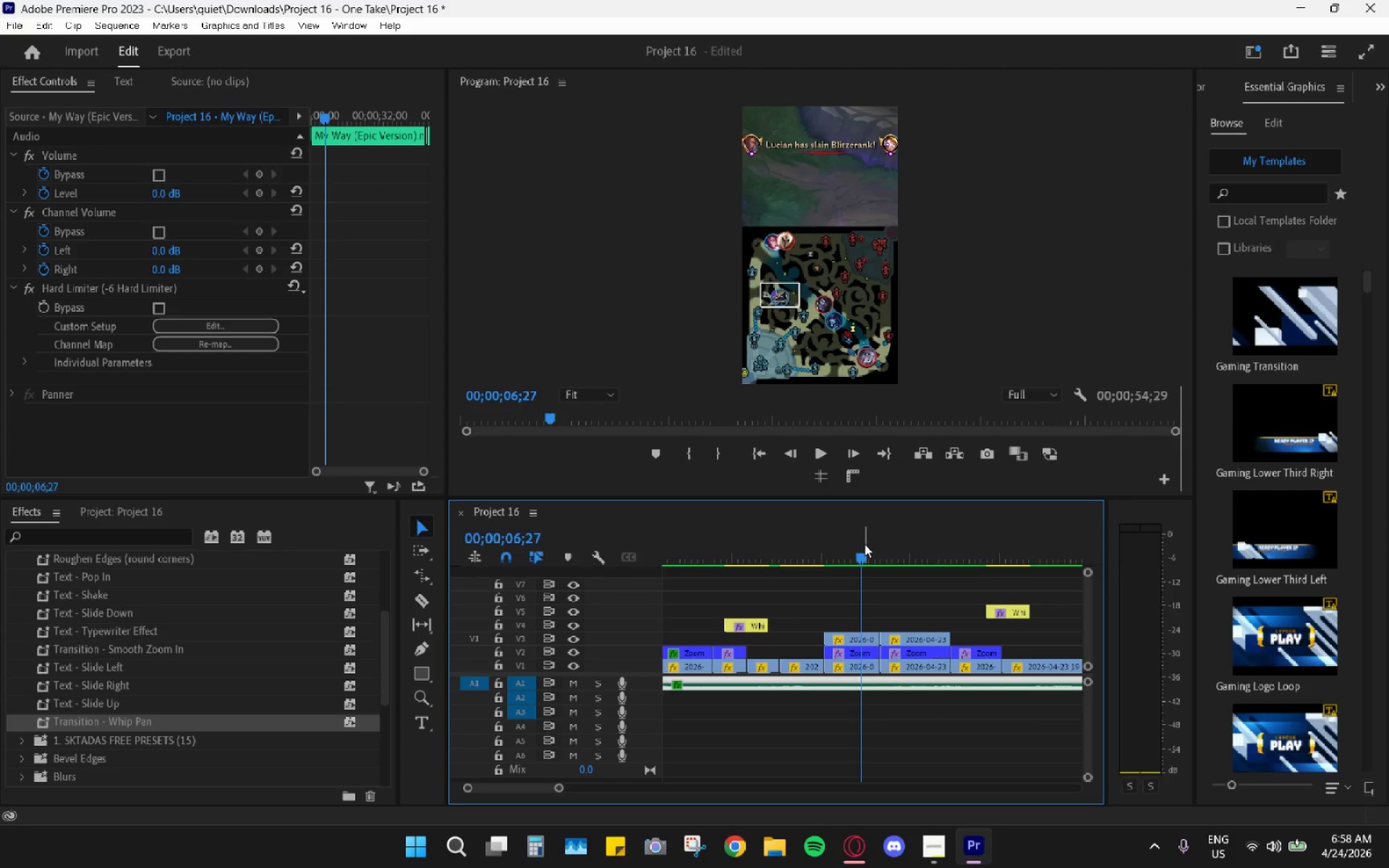 
key(Space)
 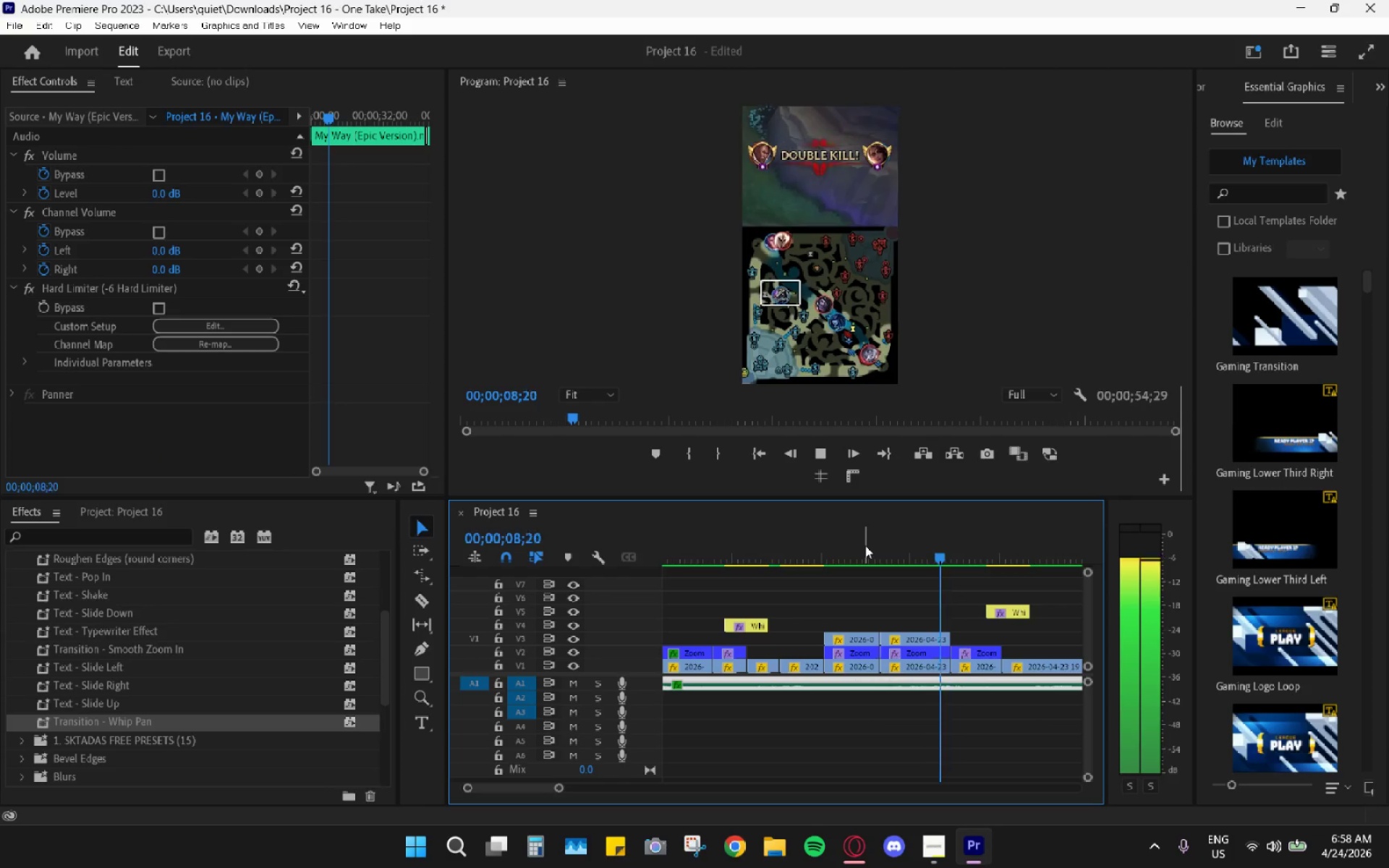 
key(Space)
 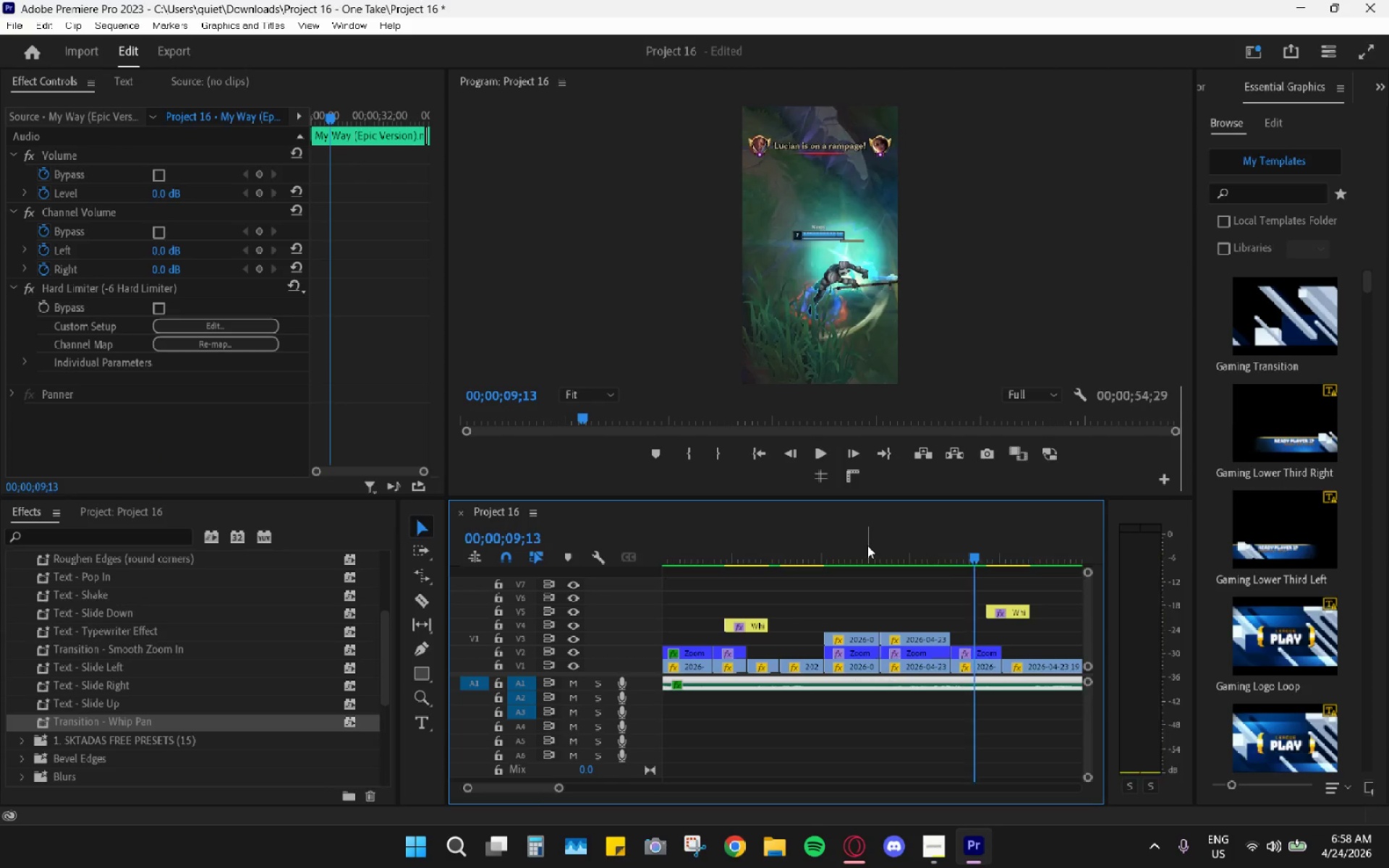 
left_click_drag(start_coordinate=[867, 545], to_coordinate=[869, 559])
 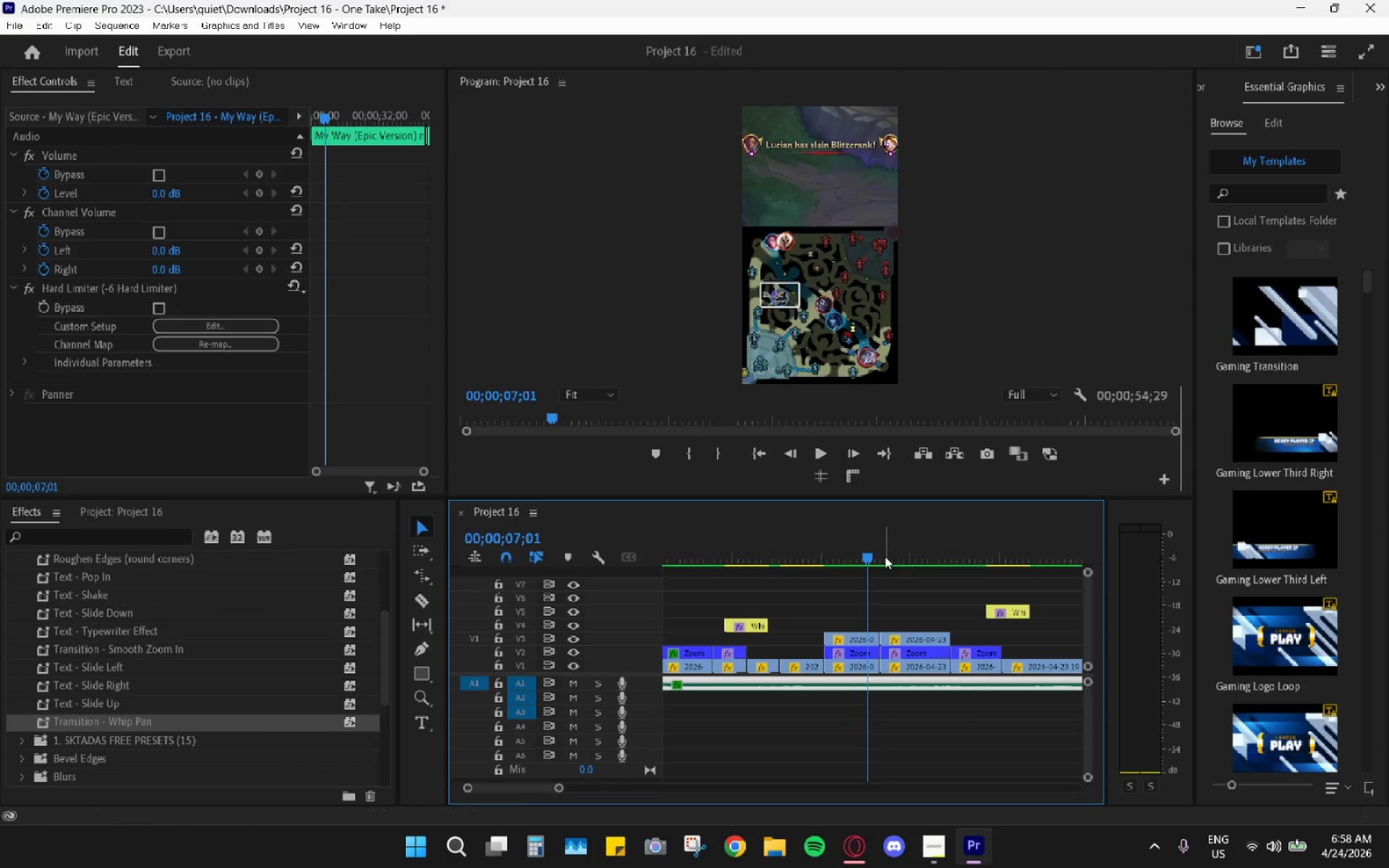 
left_click_drag(start_coordinate=[885, 556], to_coordinate=[897, 558])
 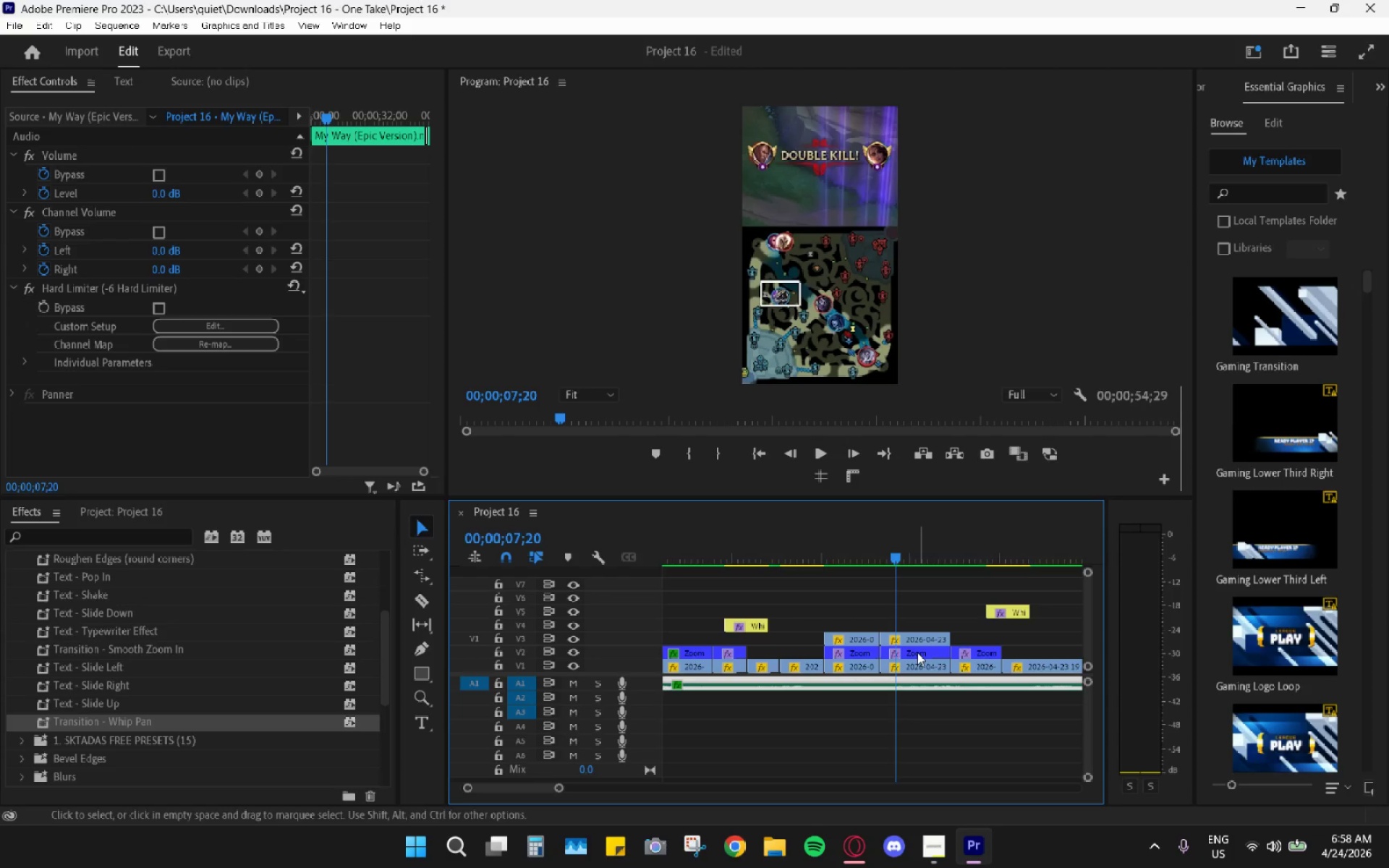 
left_click([914, 665])
 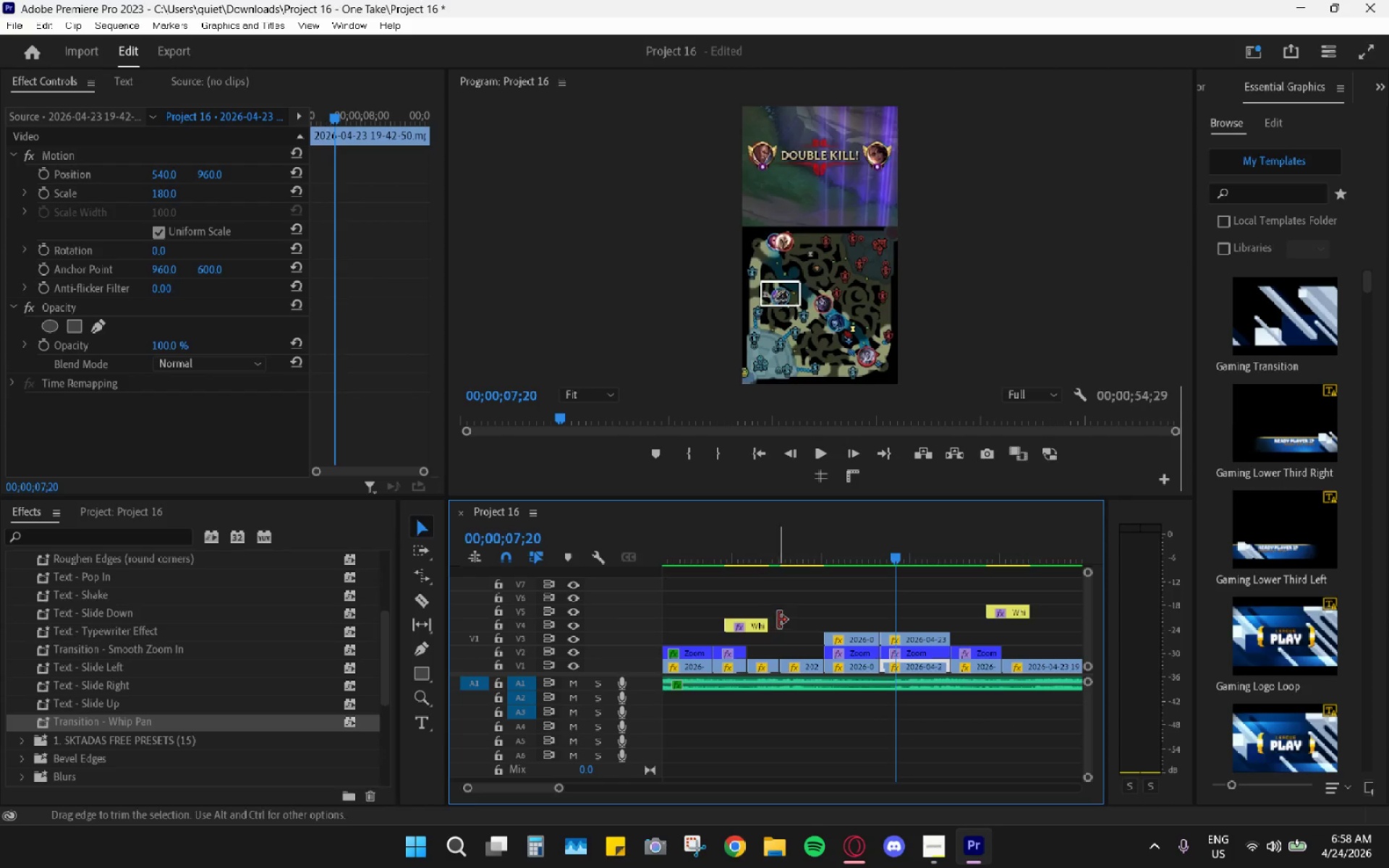 
left_click([928, 655])
 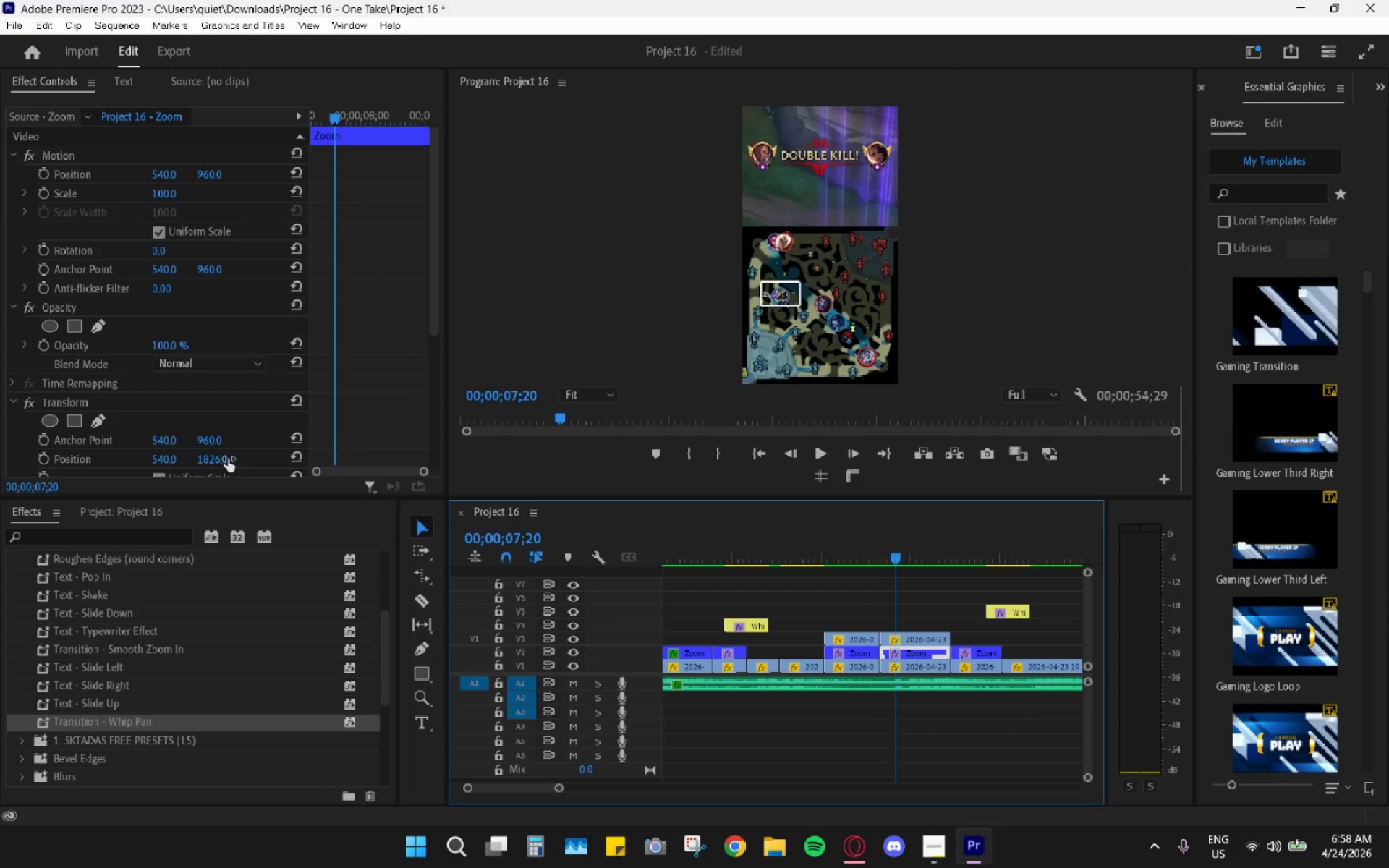 
left_click_drag(start_coordinate=[210, 462], to_coordinate=[122, 480])
 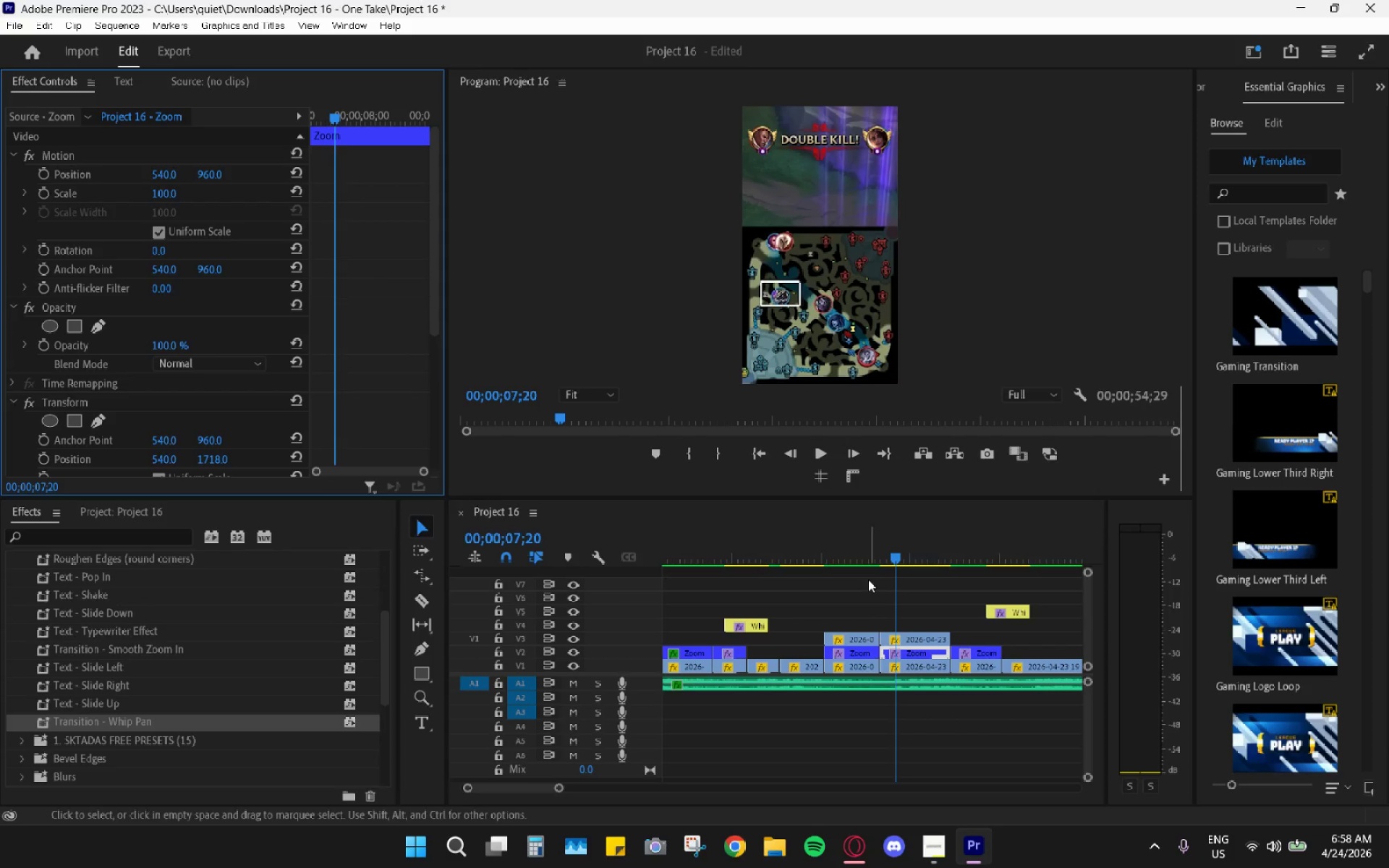 
left_click_drag(start_coordinate=[854, 542], to_coordinate=[854, 517])
 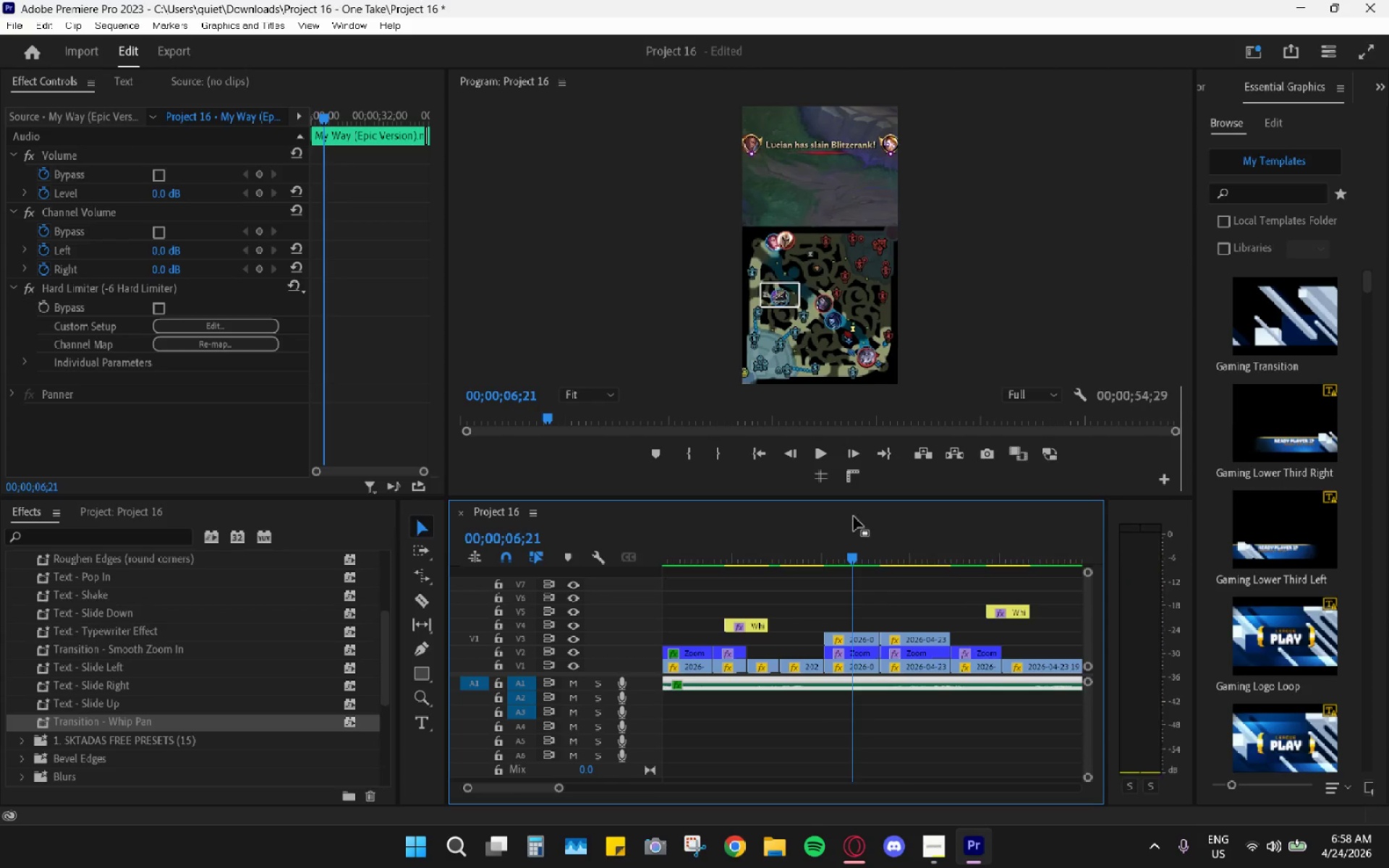 
key(Space)
 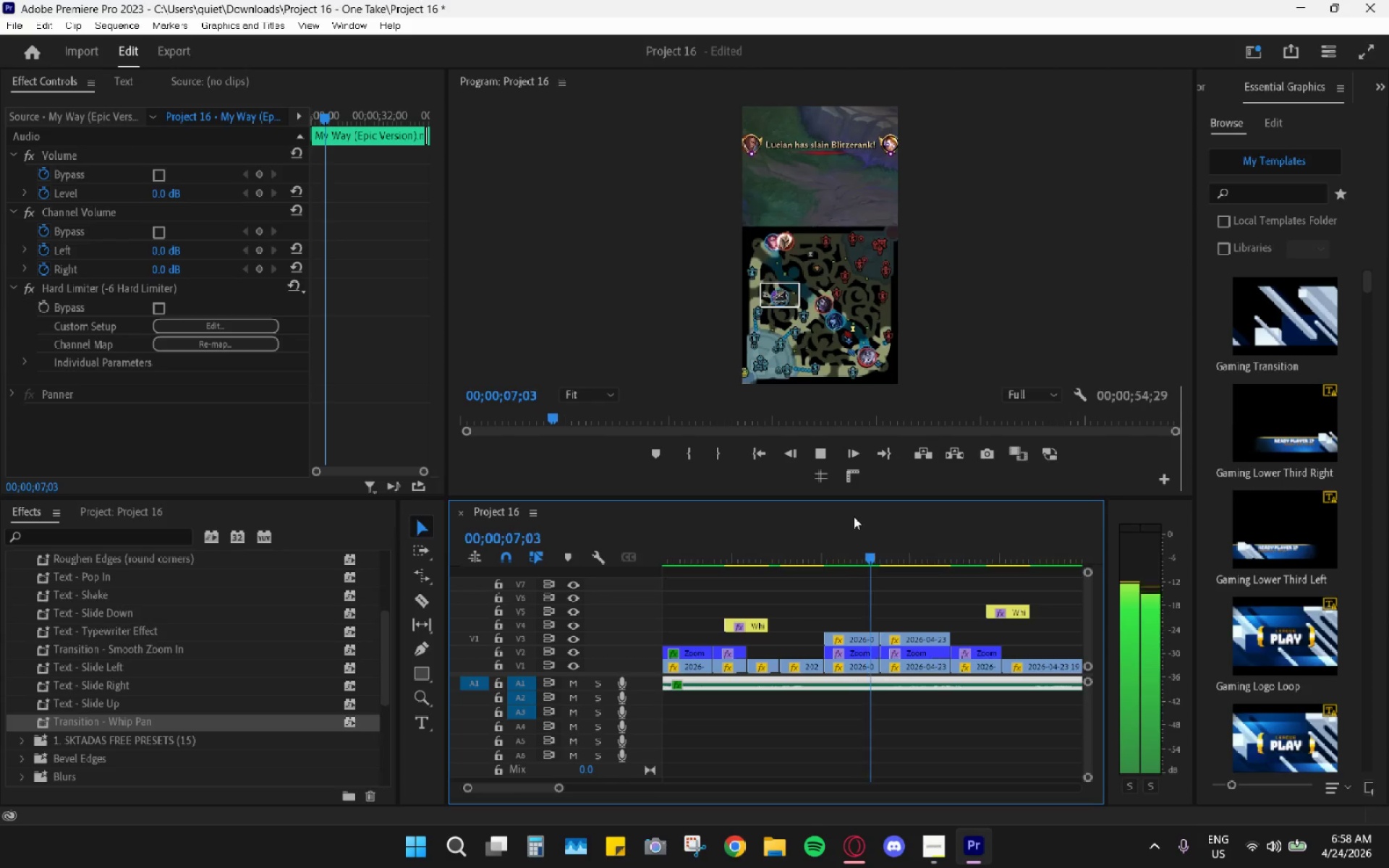 
key(Space)
 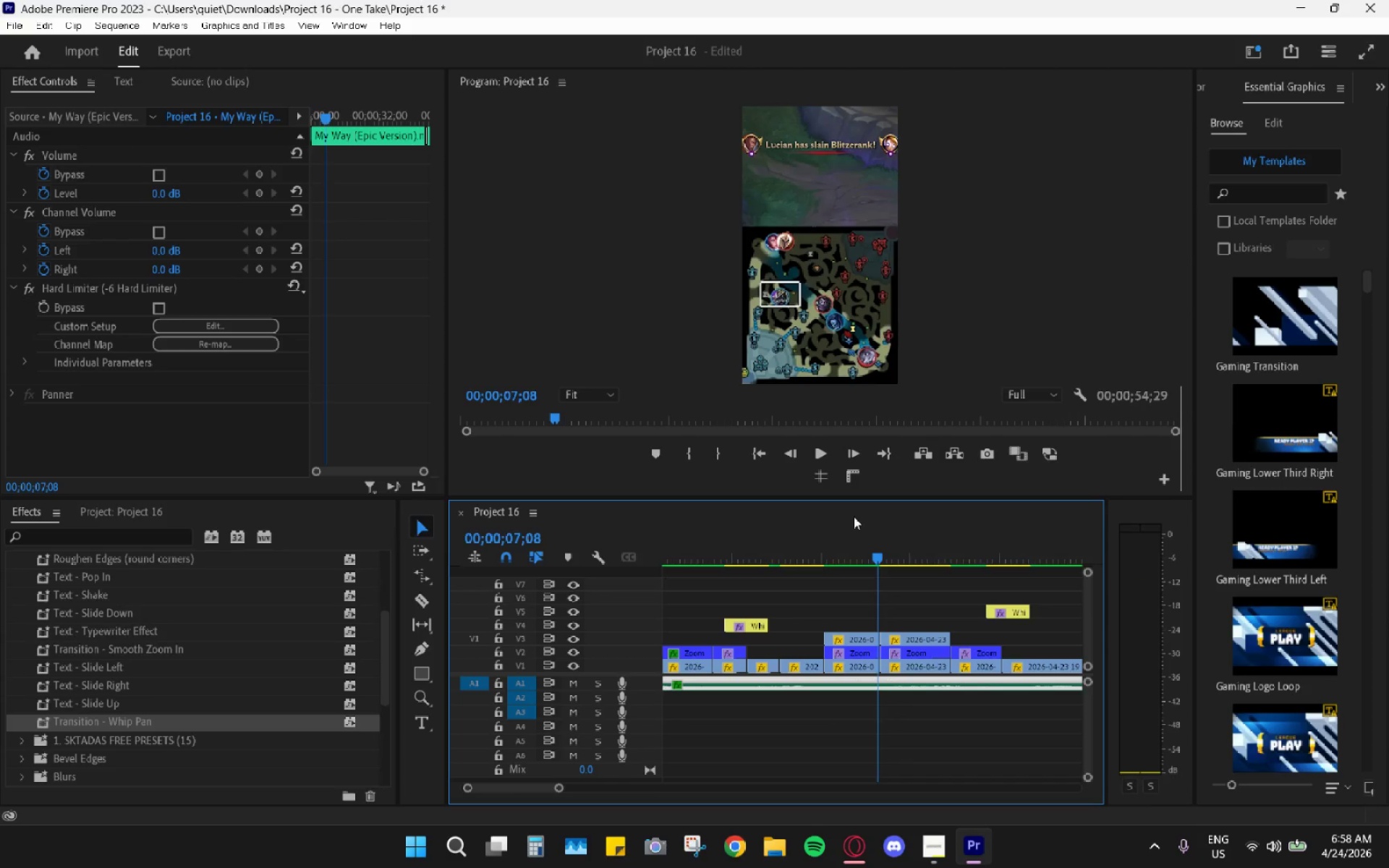 
key(Space)
 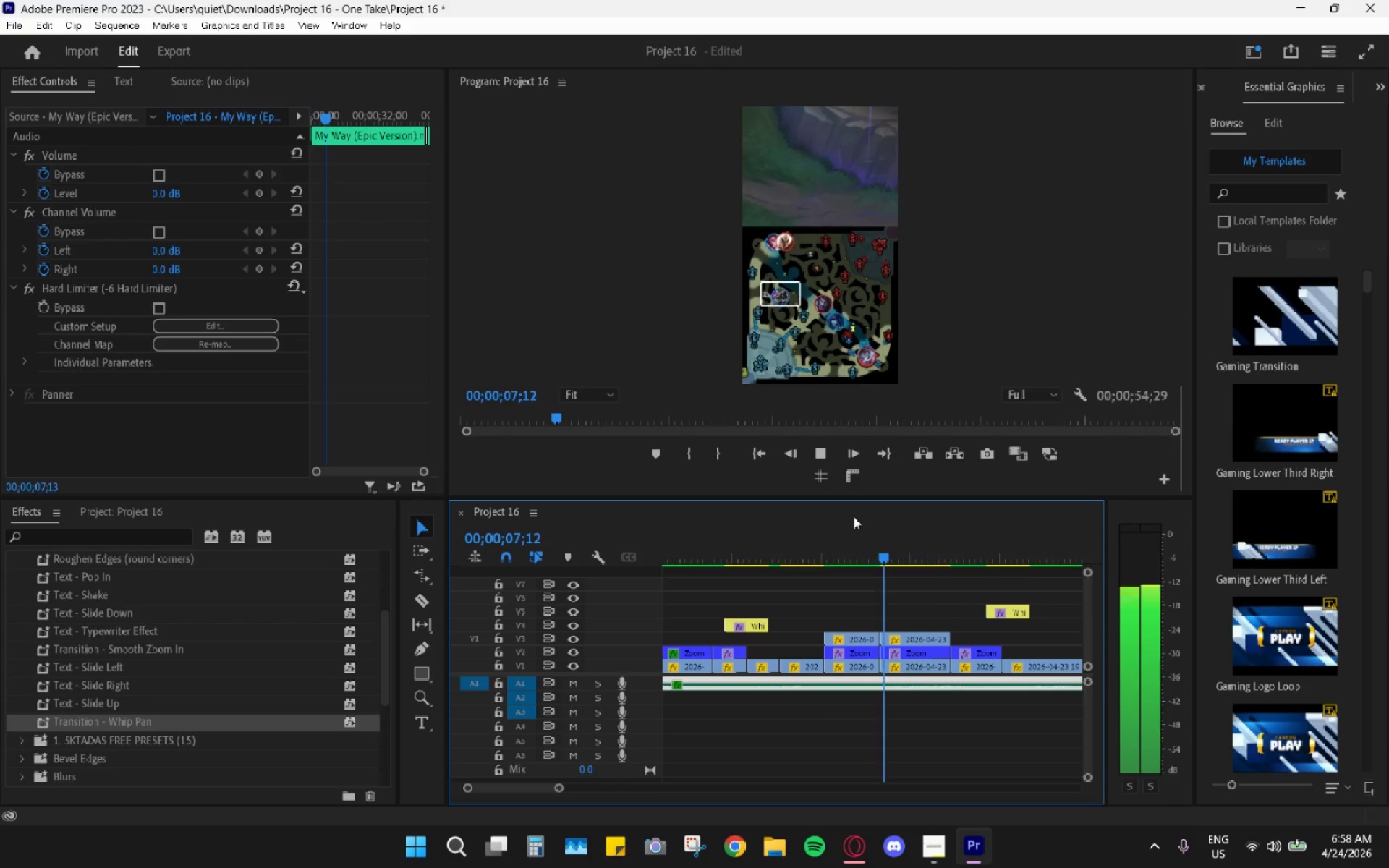 
key(Space)
 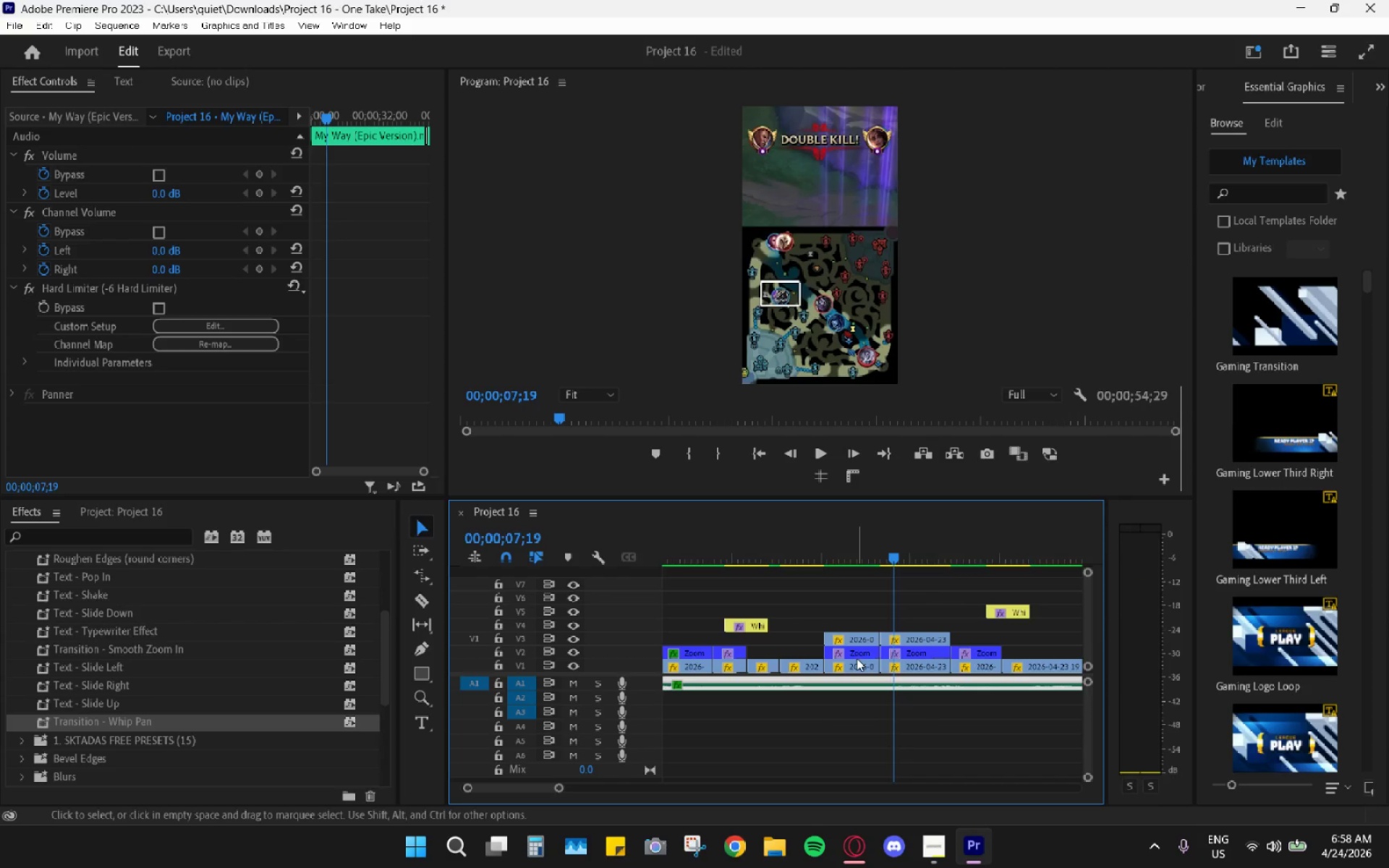 
left_click([853, 666])
 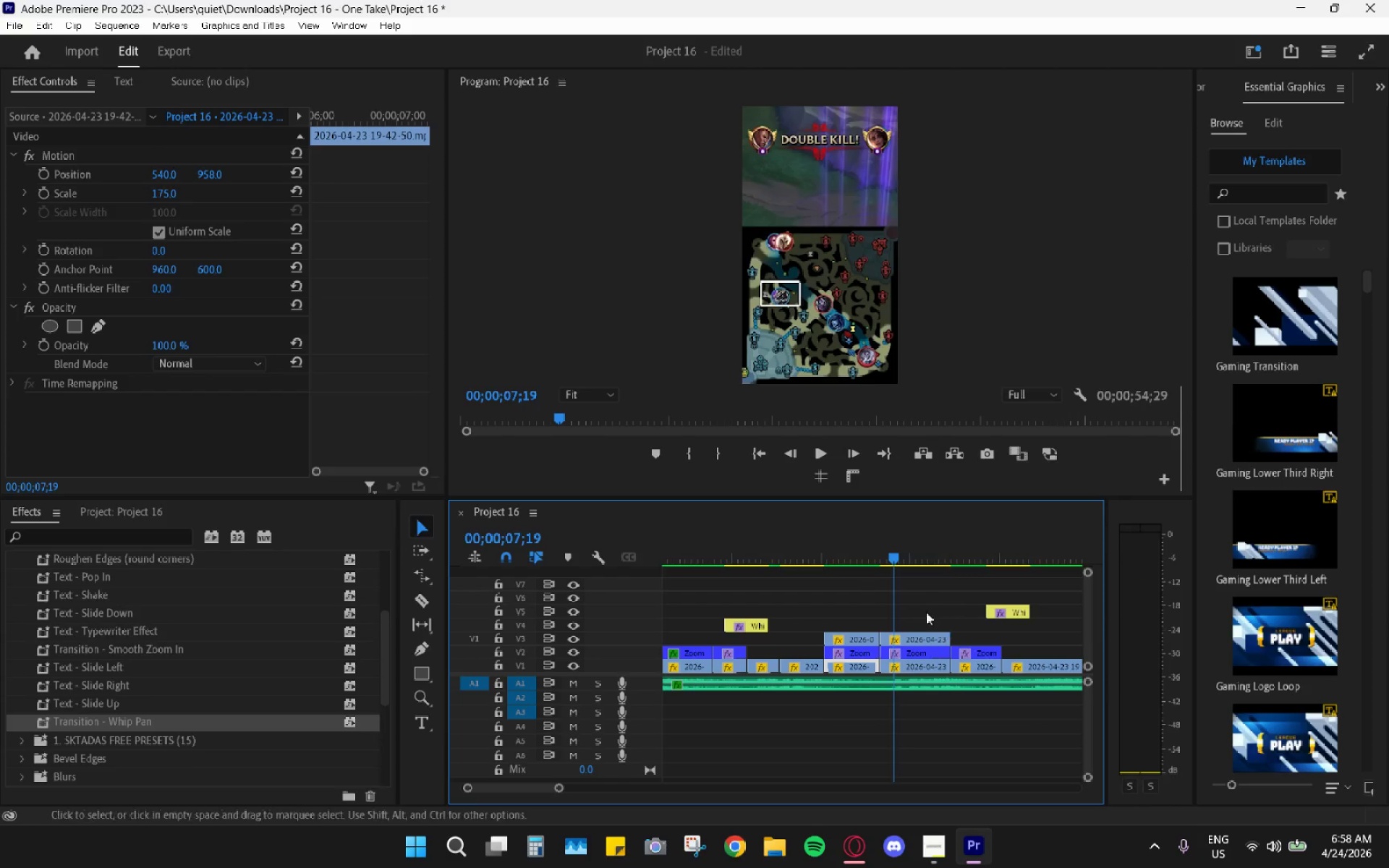 
left_click([859, 649])
 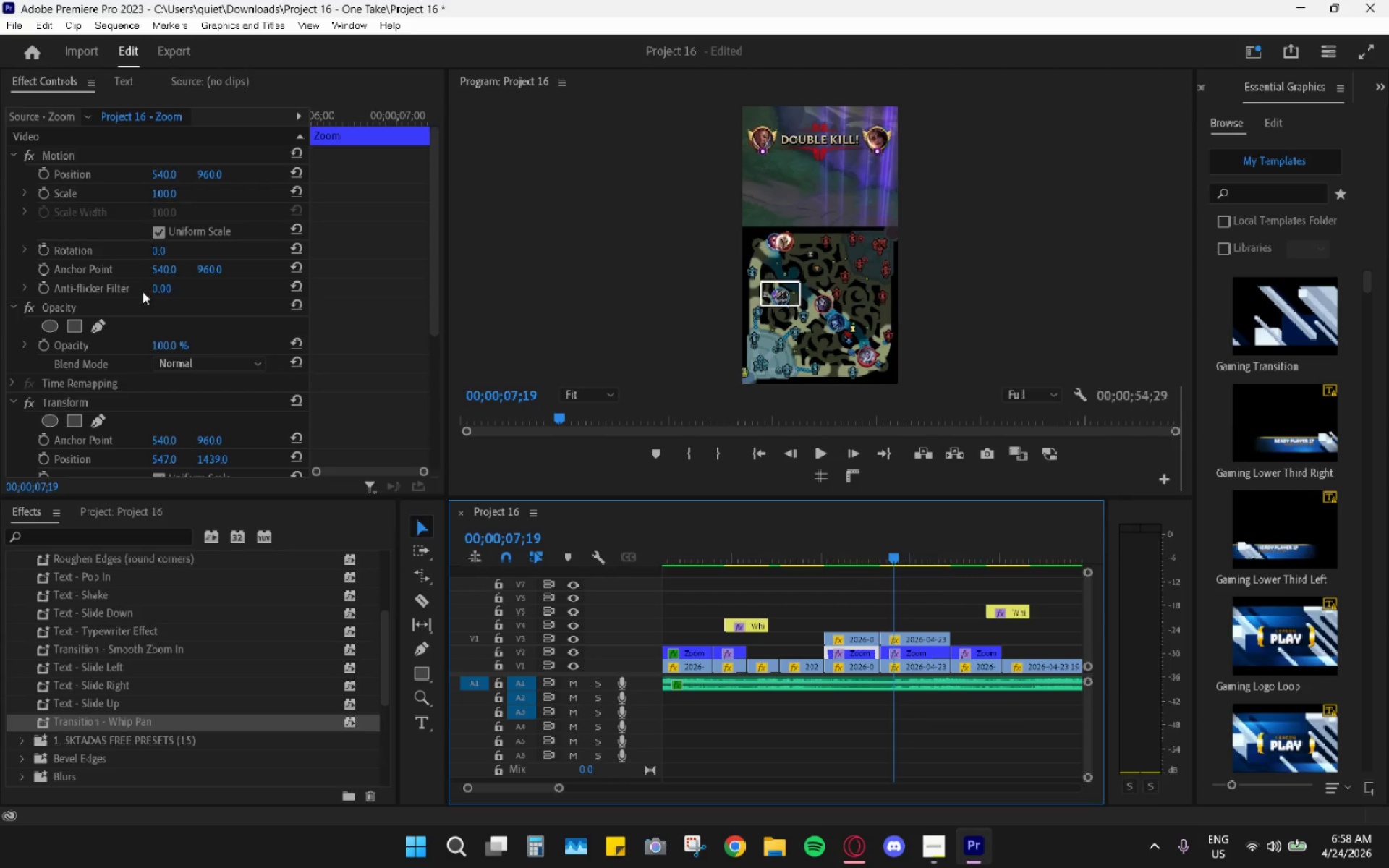 
left_click([150, 403])
 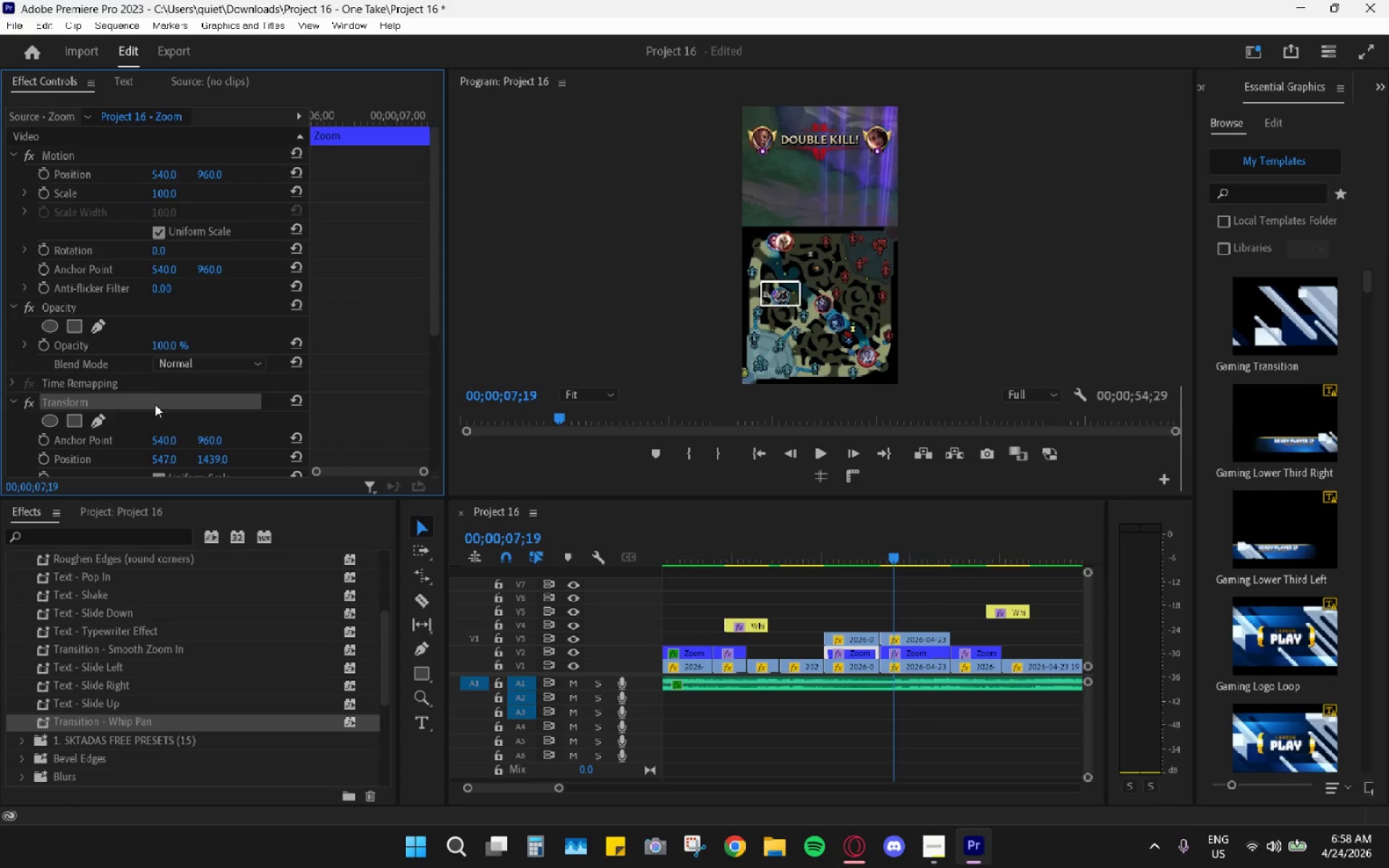 
key(Control+C)
 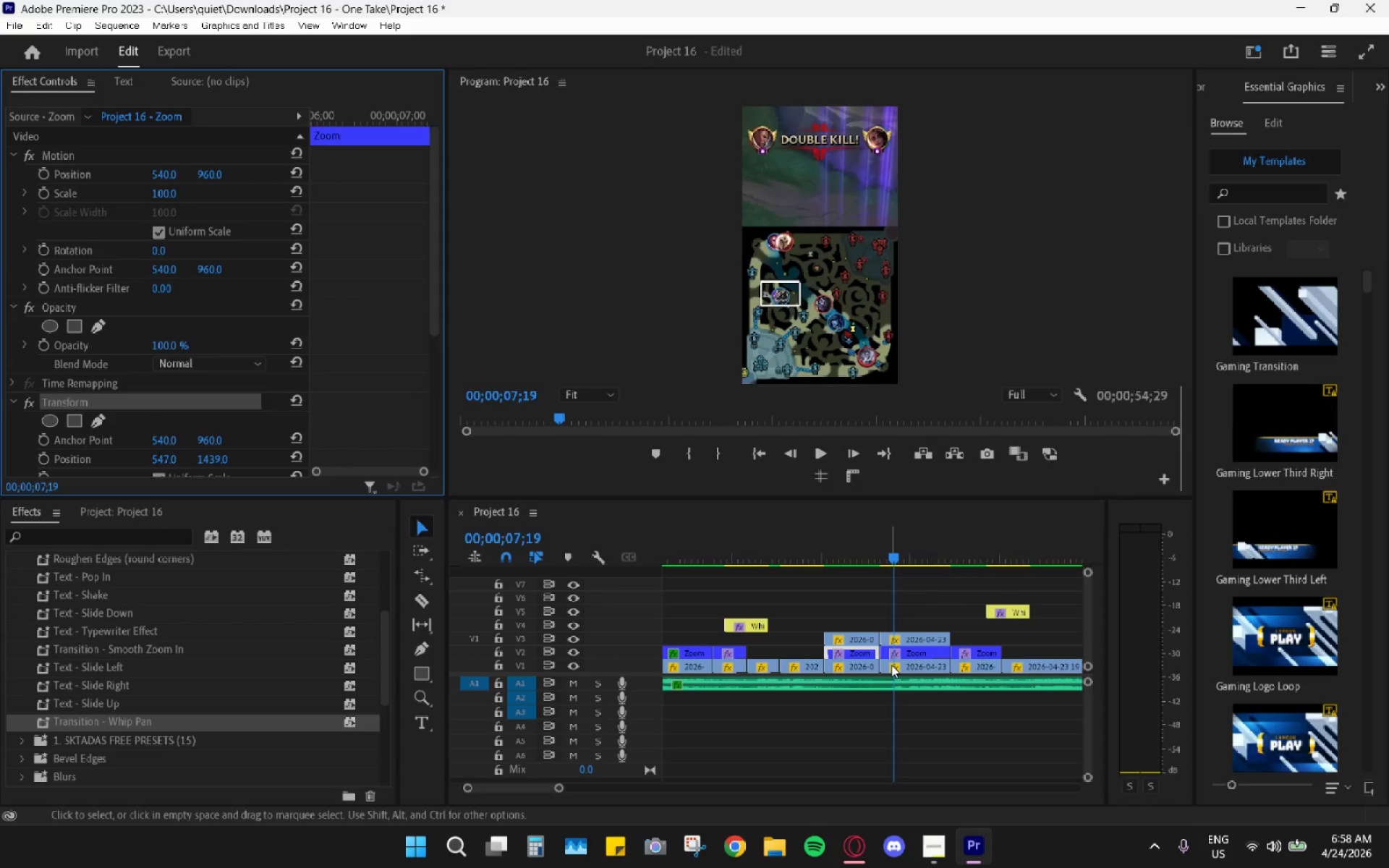 
left_click([914, 652])
 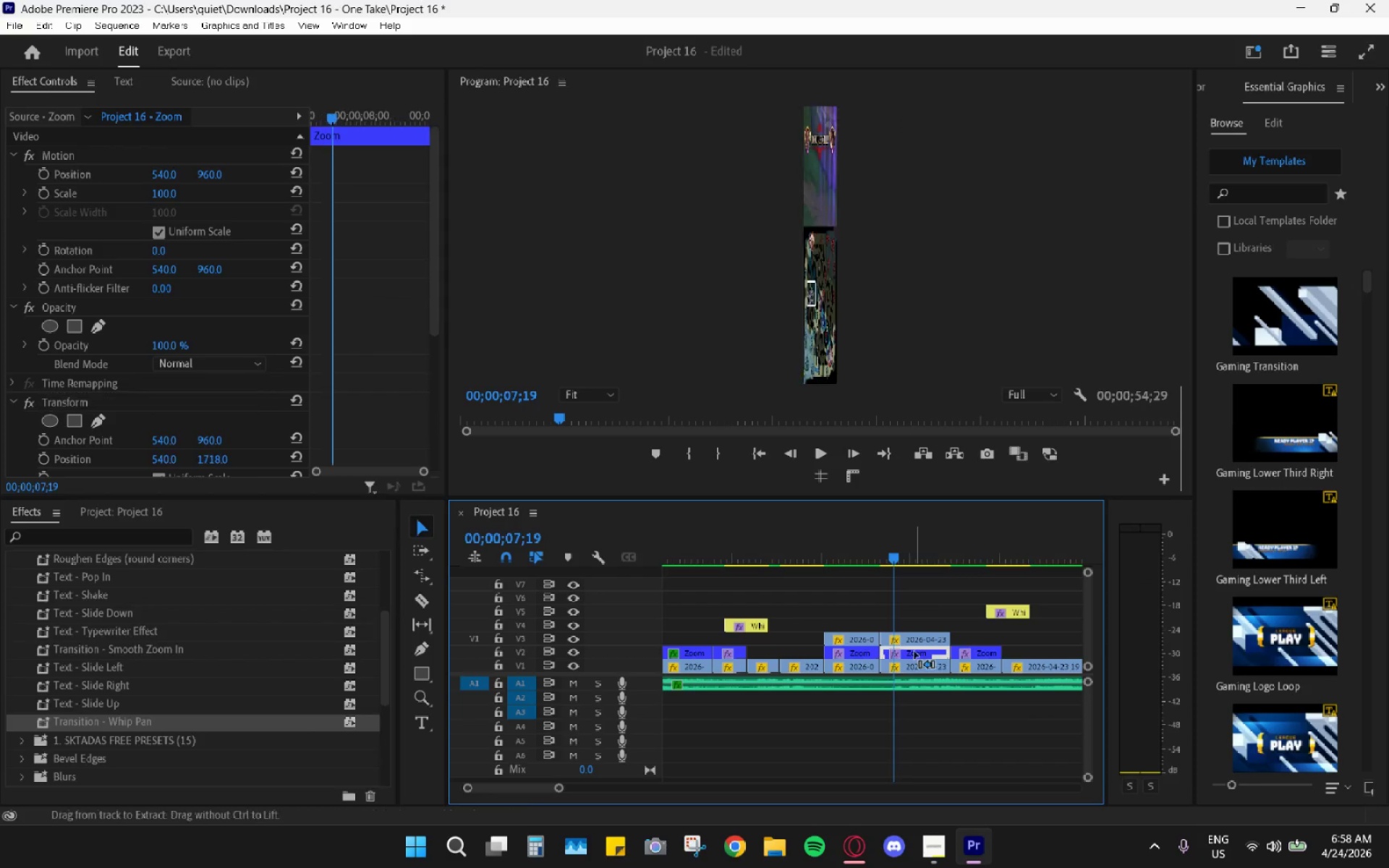 
key(Control+V)
 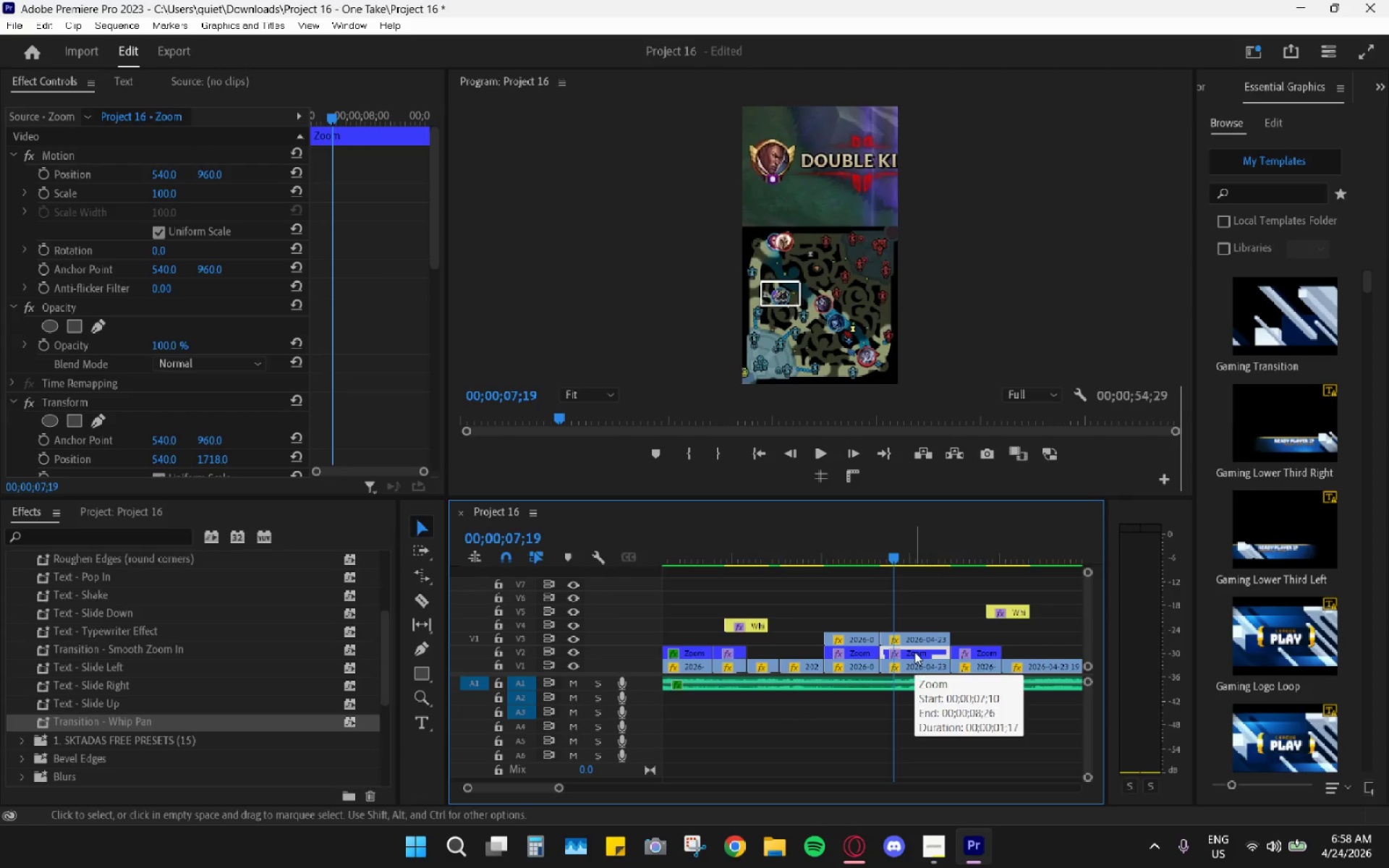 
key(Control+Z)
 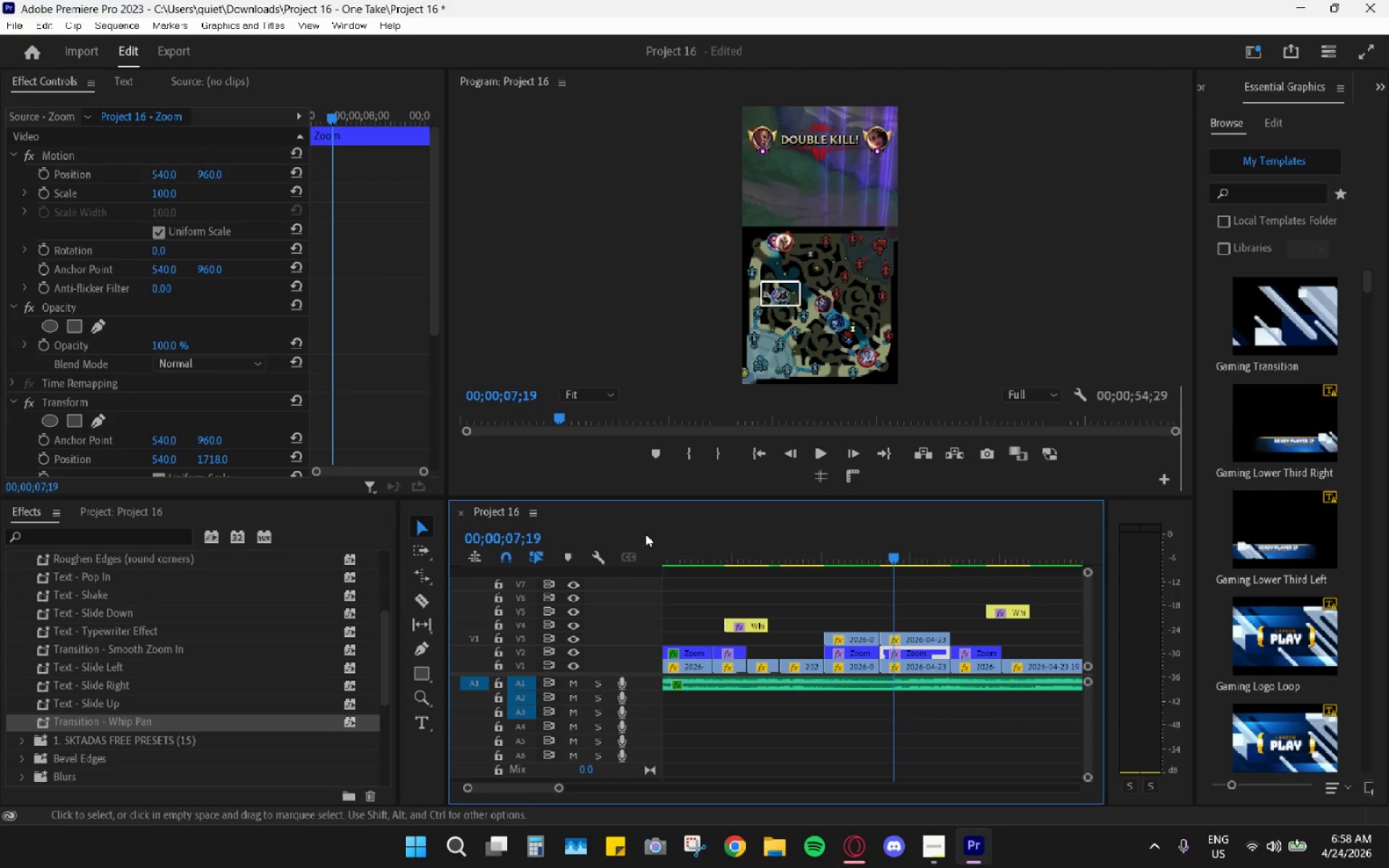 
scroll: coordinate [153, 377], scroll_direction: down, amount: 3.0
 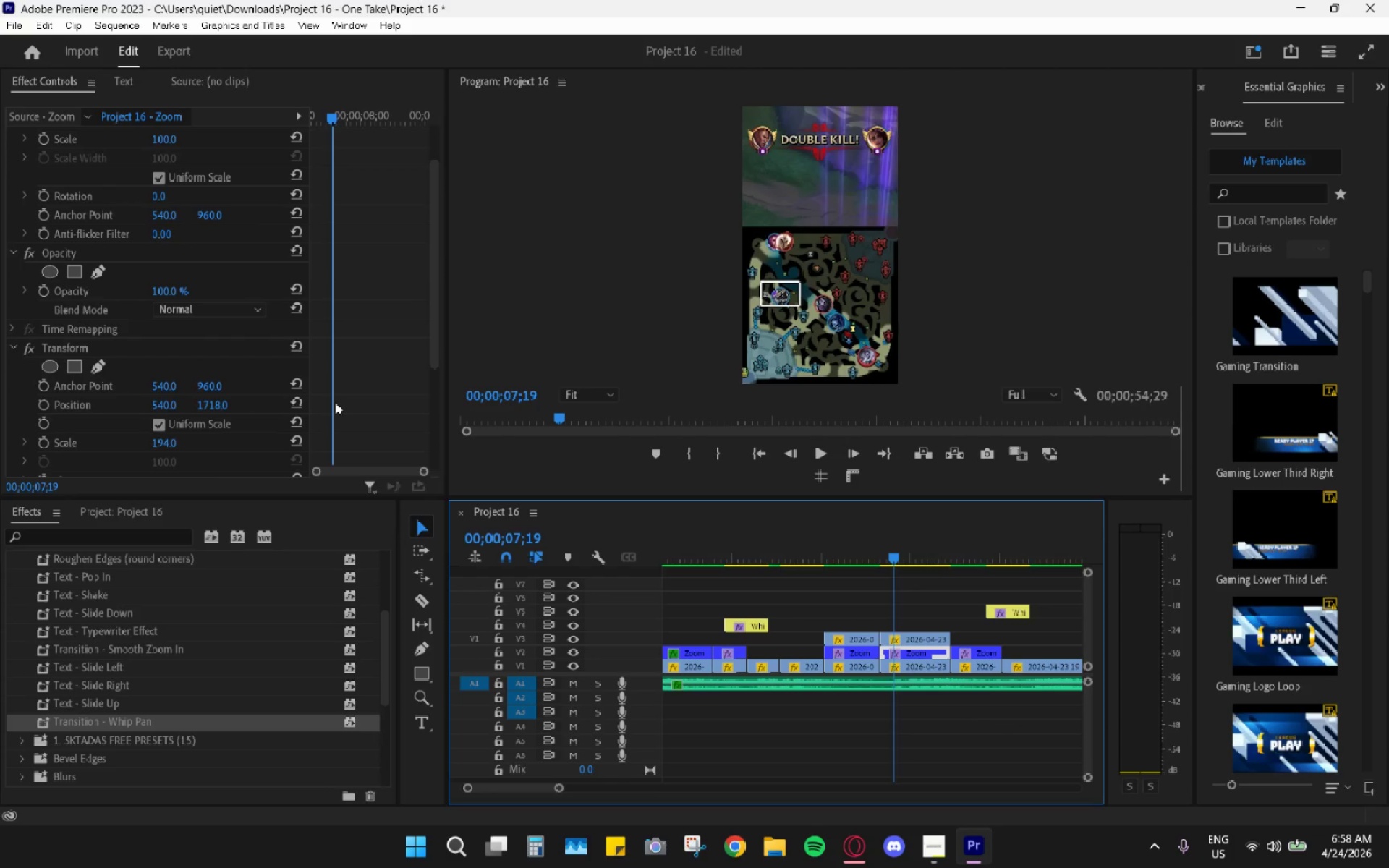 
left_click([138, 350])
 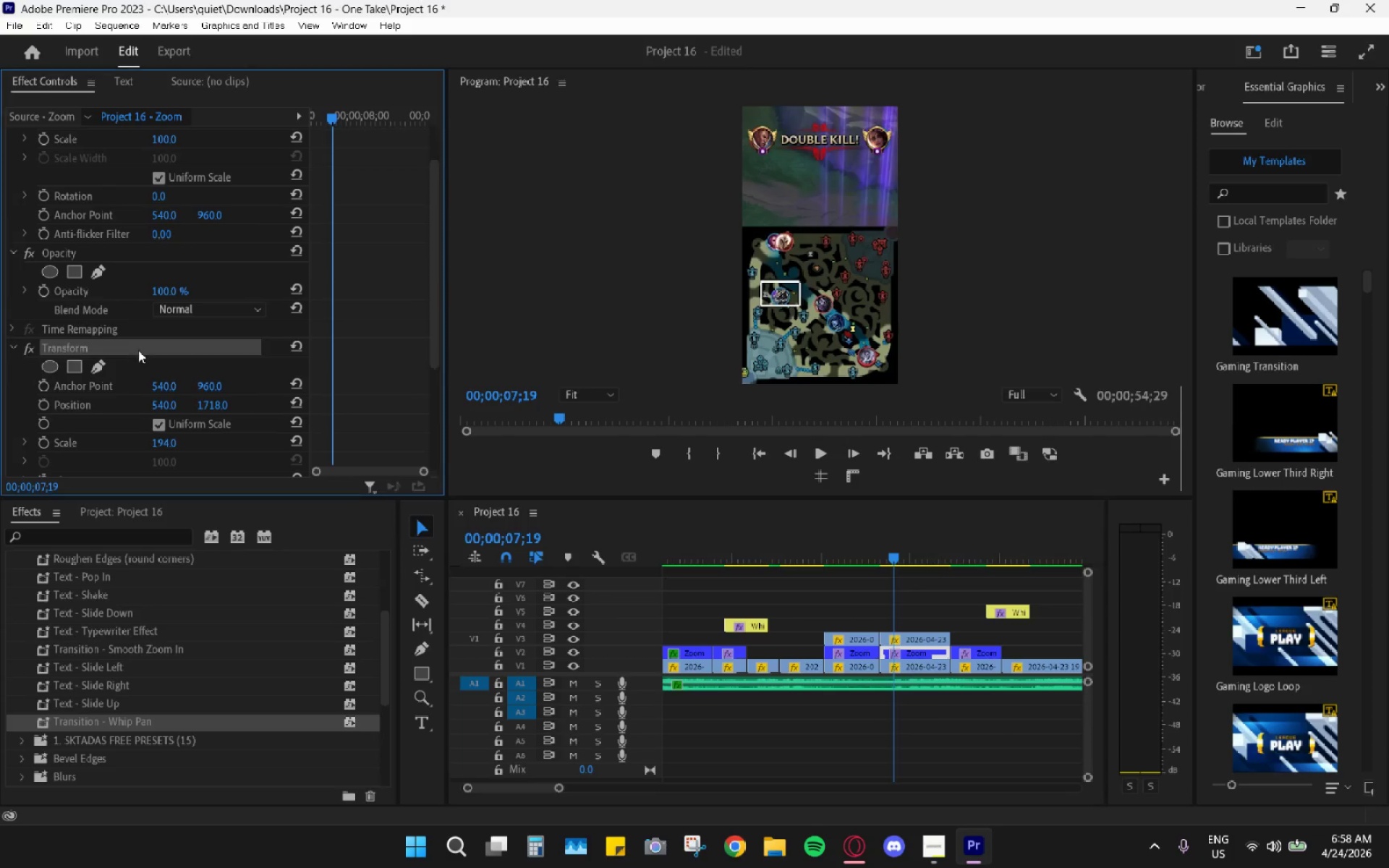 
key(Control+V)
 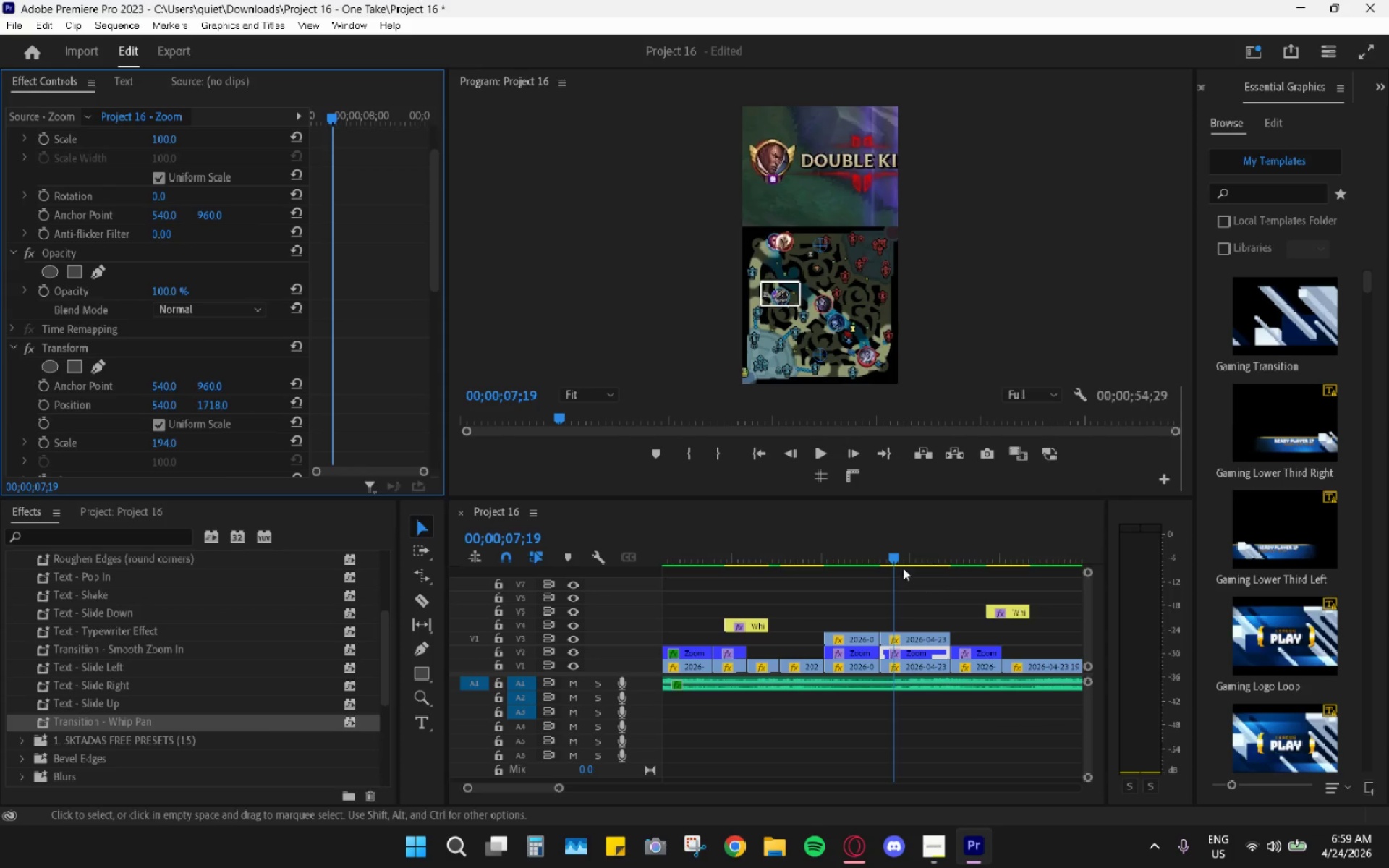 
left_click_drag(start_coordinate=[878, 553], to_coordinate=[864, 553])
 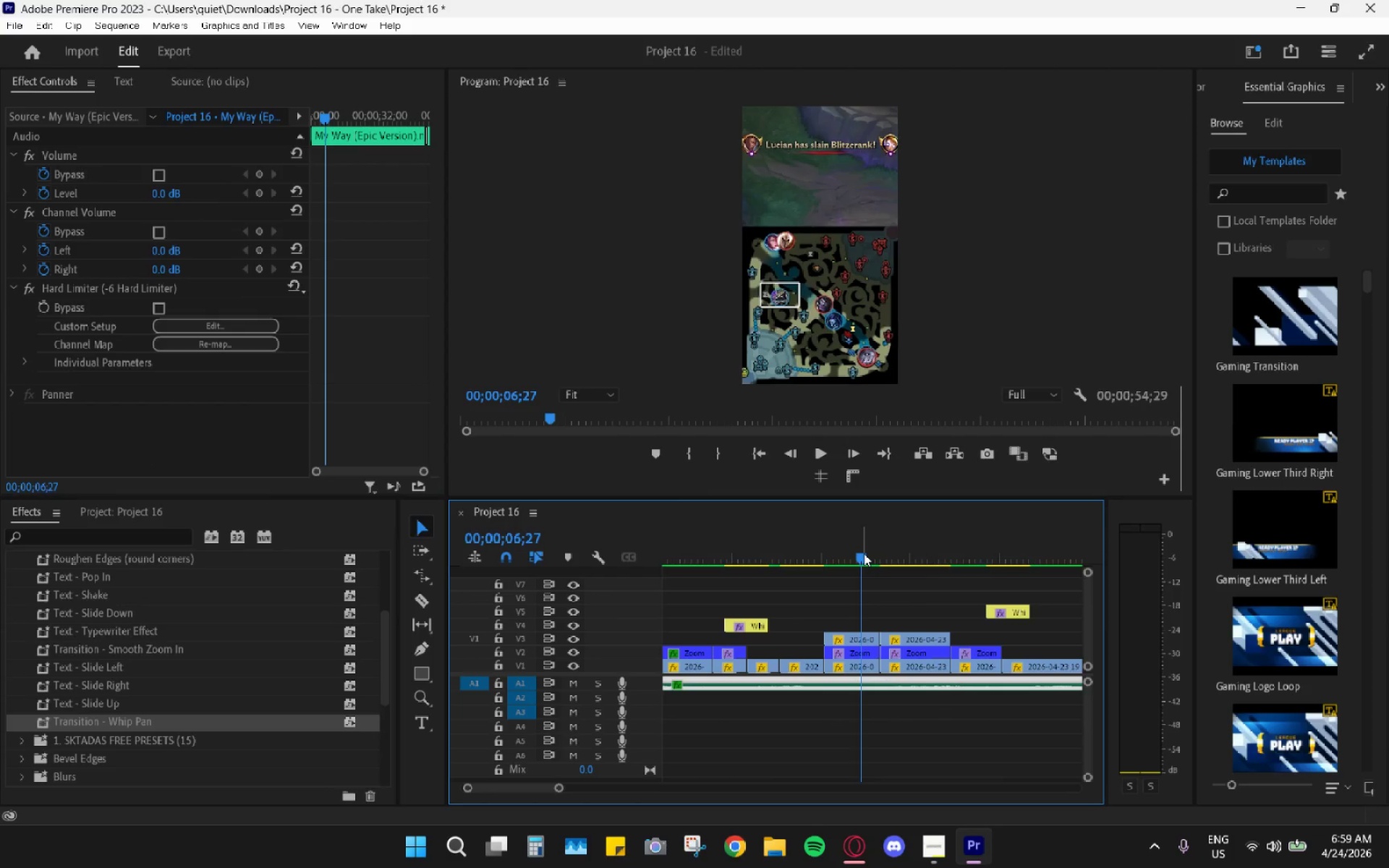 
hold_key(key=ControlLeft, duration=0.45)